 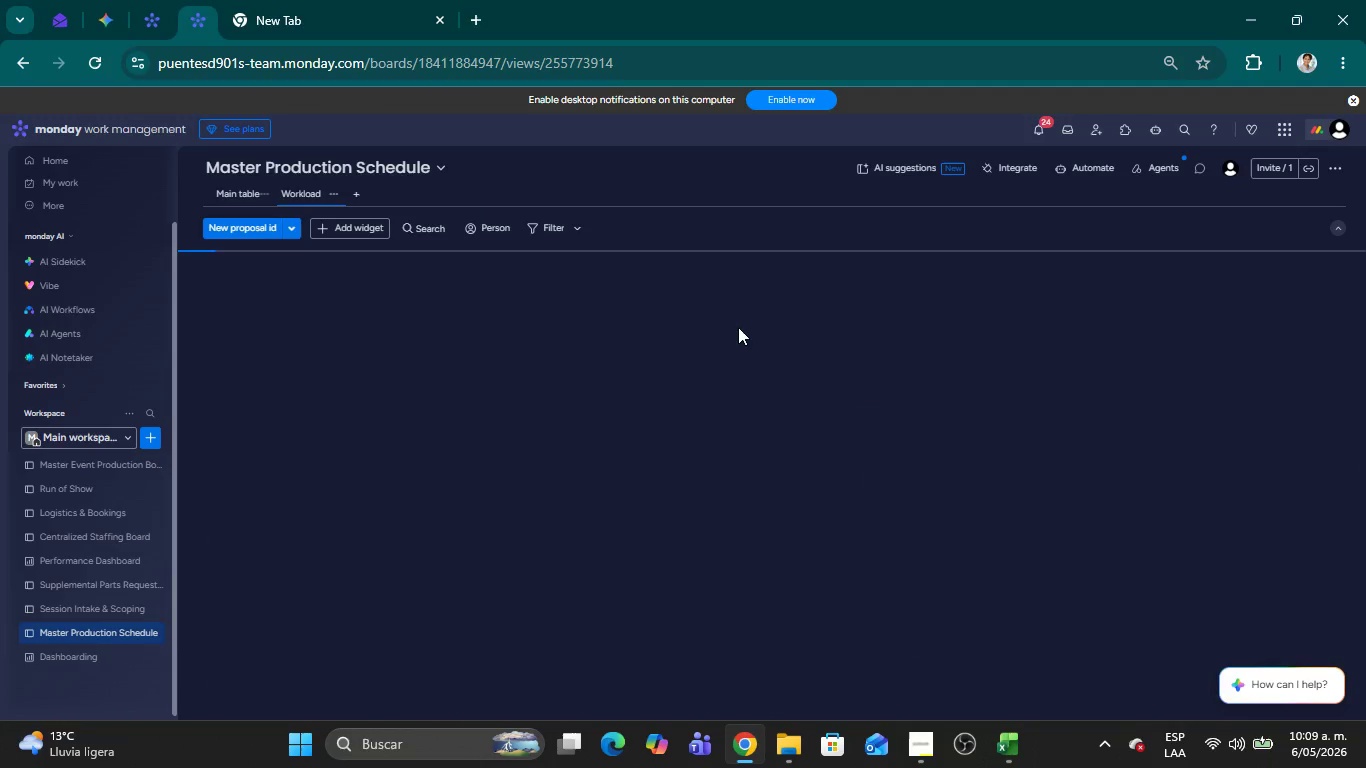 
left_click([734, 234])
 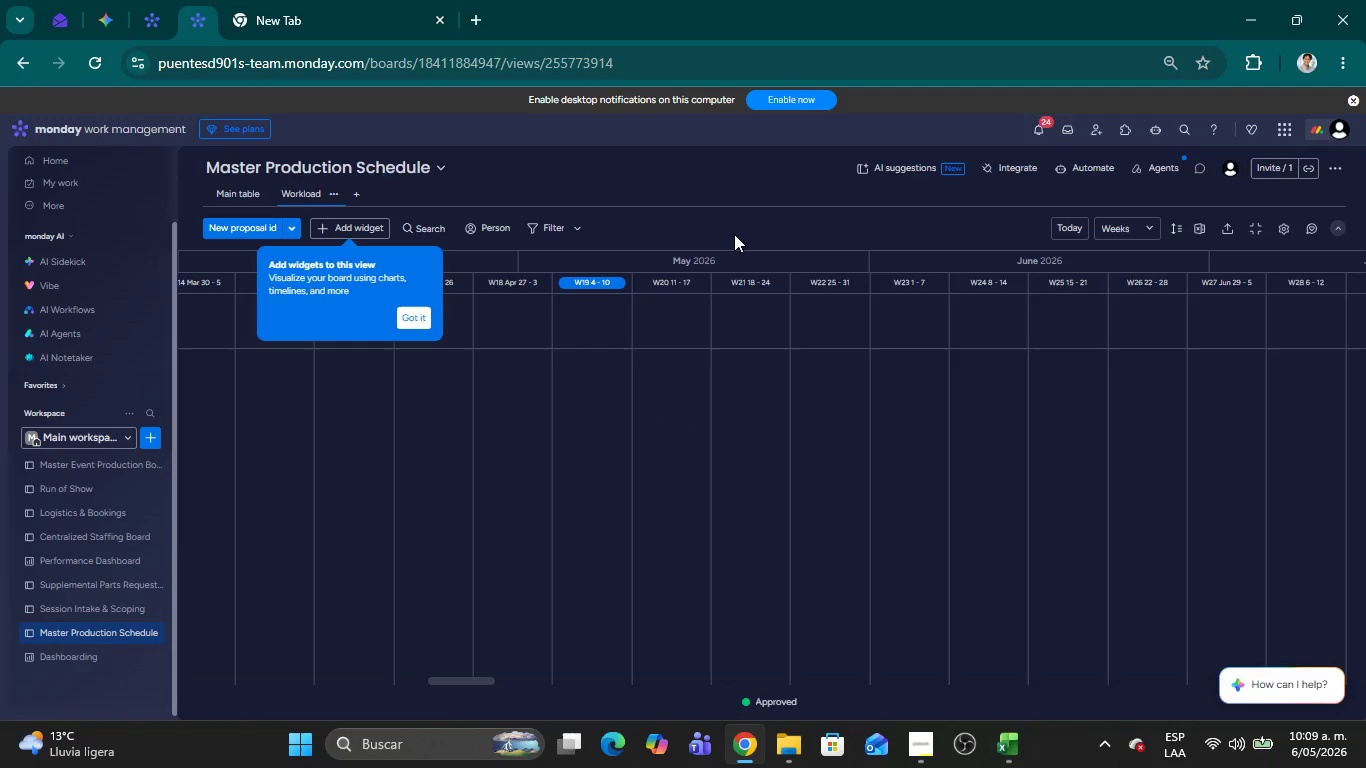 
wait(9.67)
 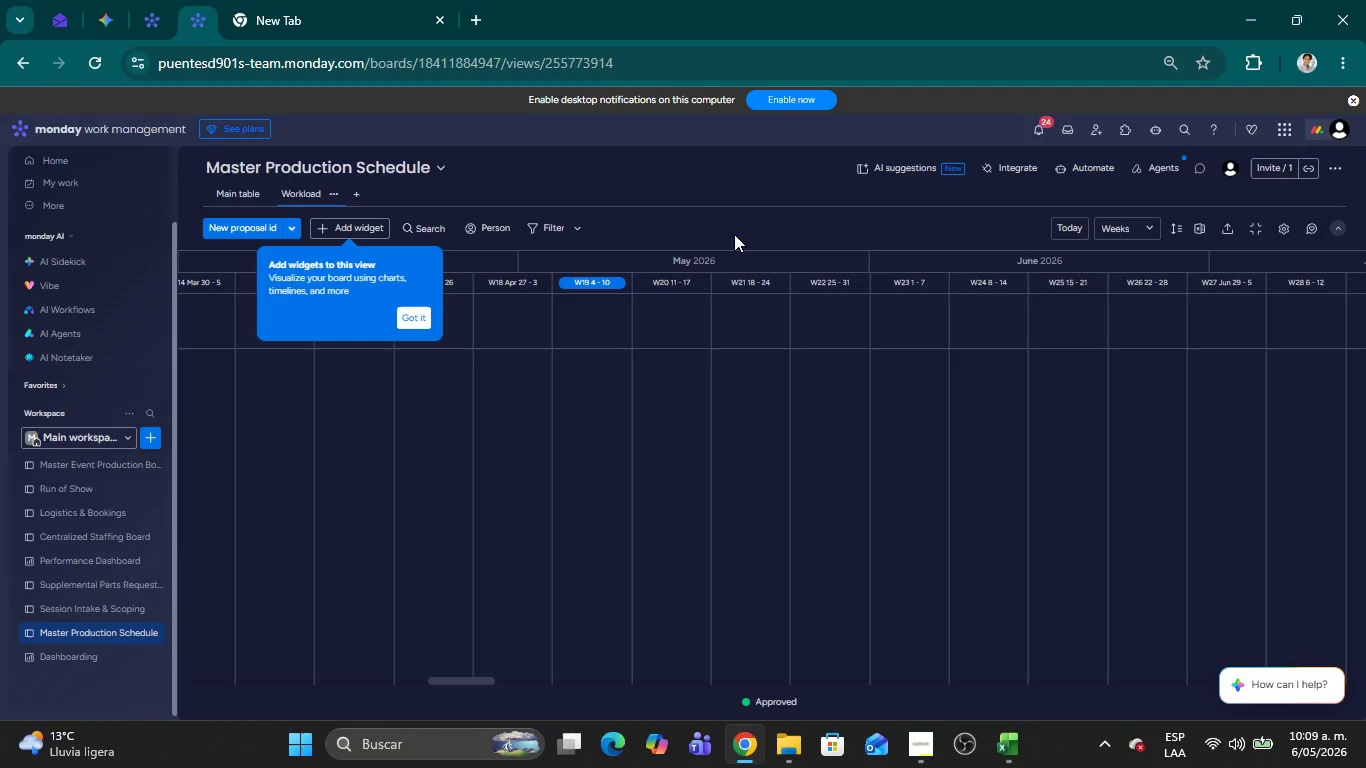 
left_click([732, 227])
 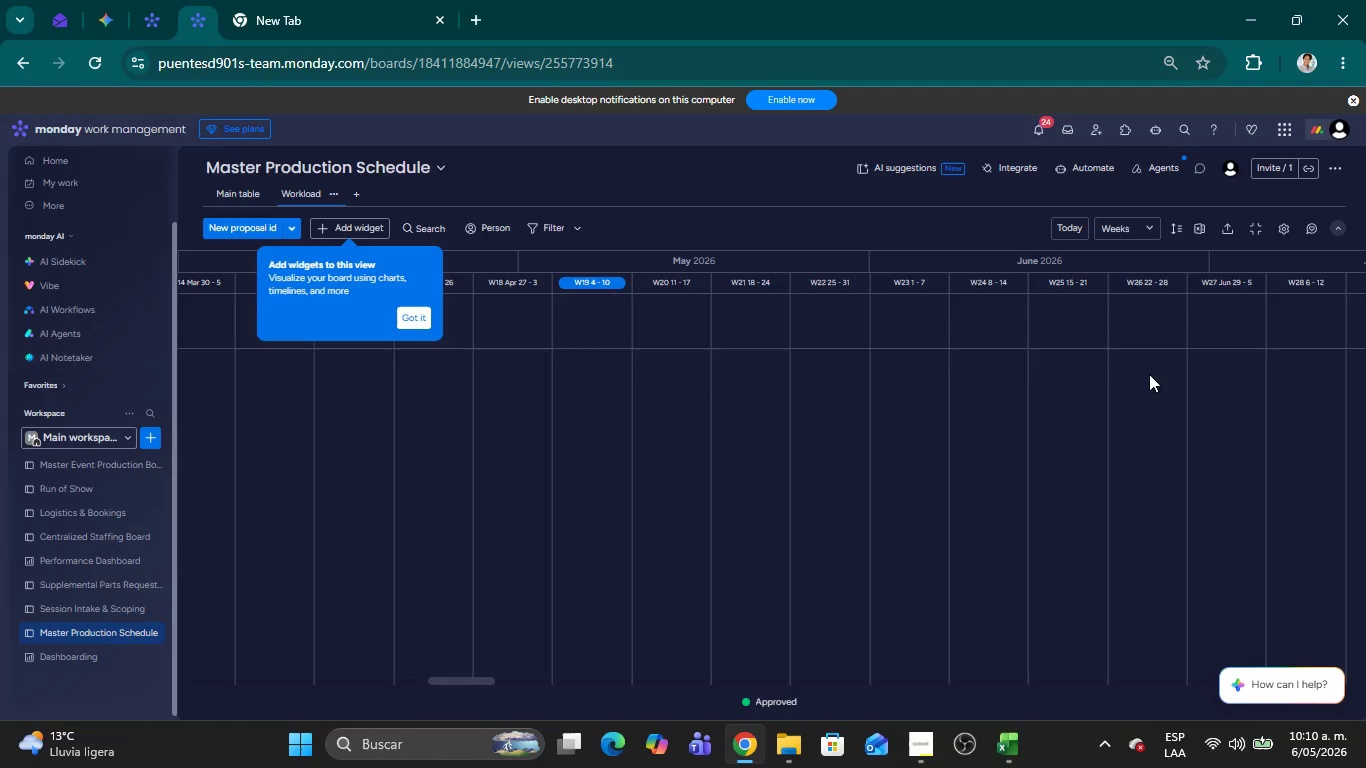 
left_click([1277, 234])
 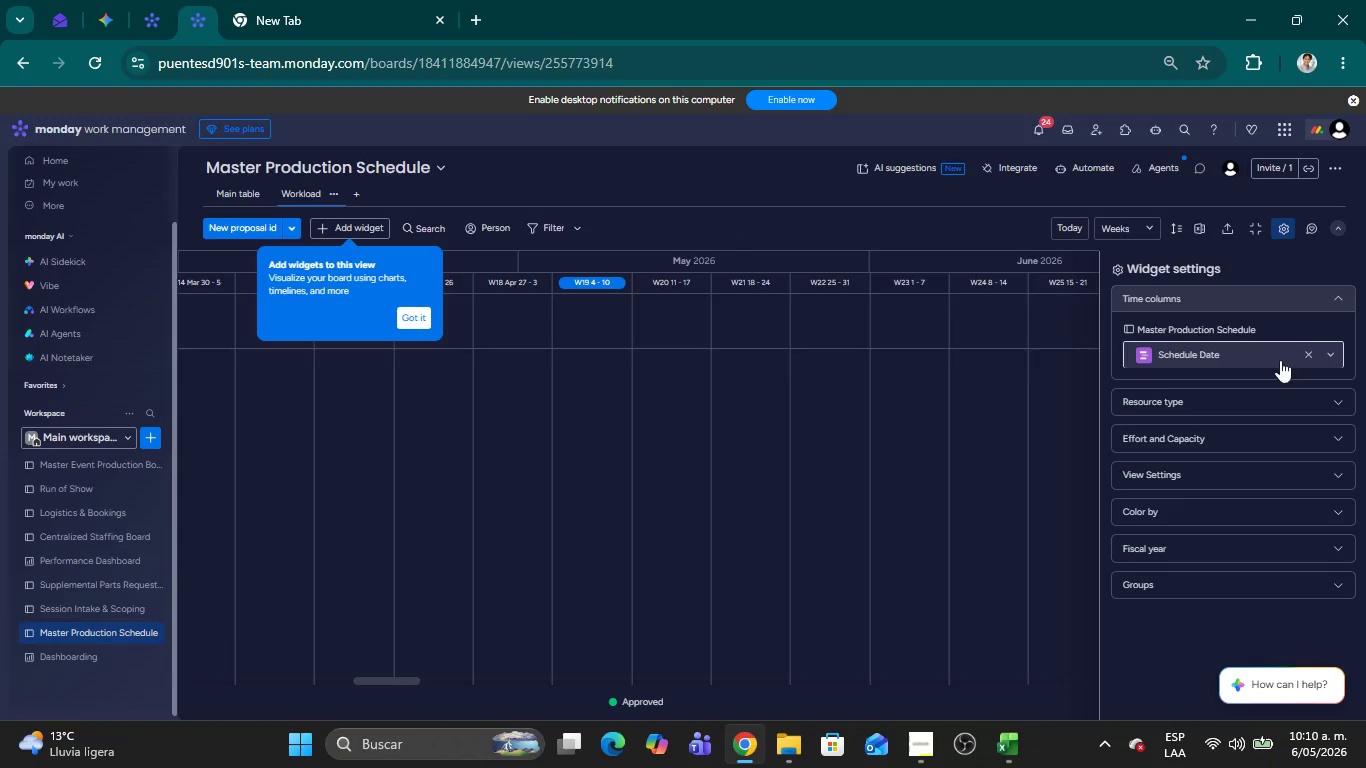 
left_click([1332, 362])
 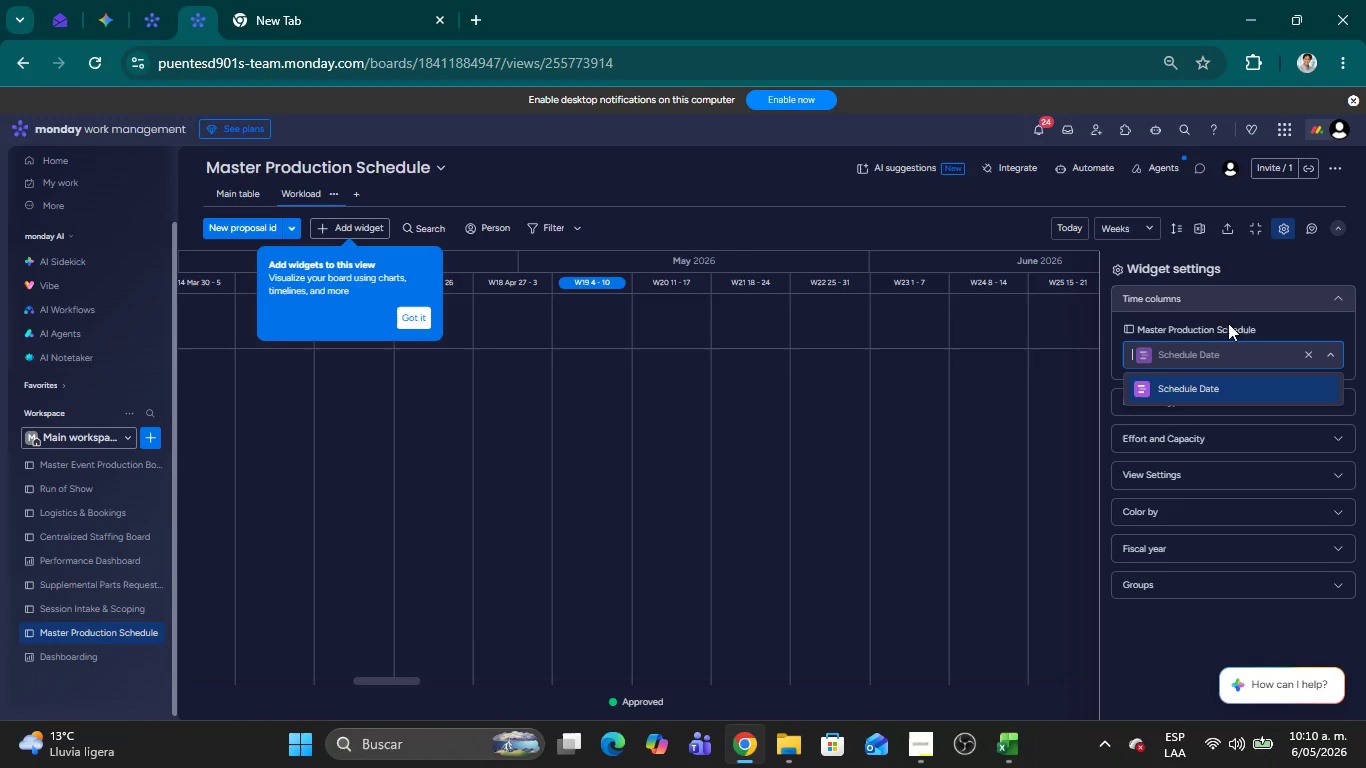 
left_click([1213, 307])
 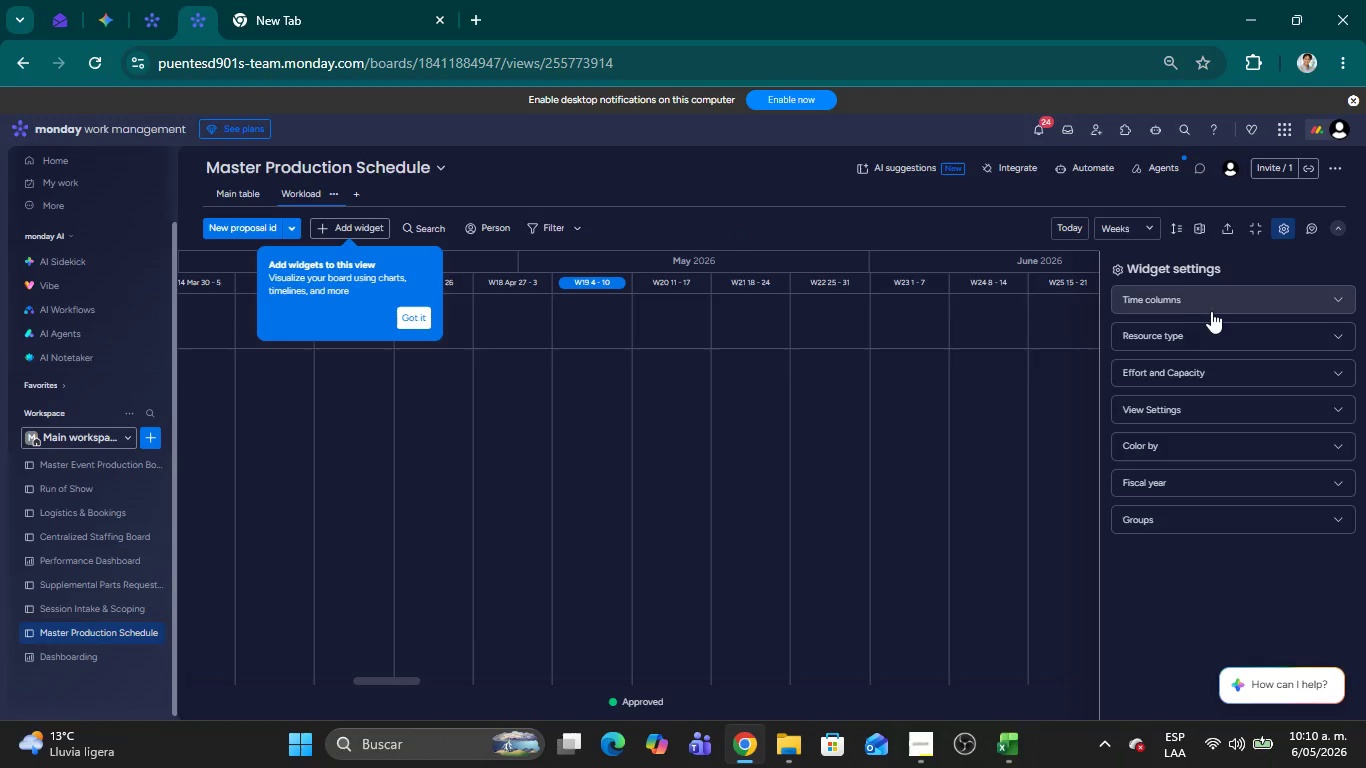 
left_click([1193, 305])
 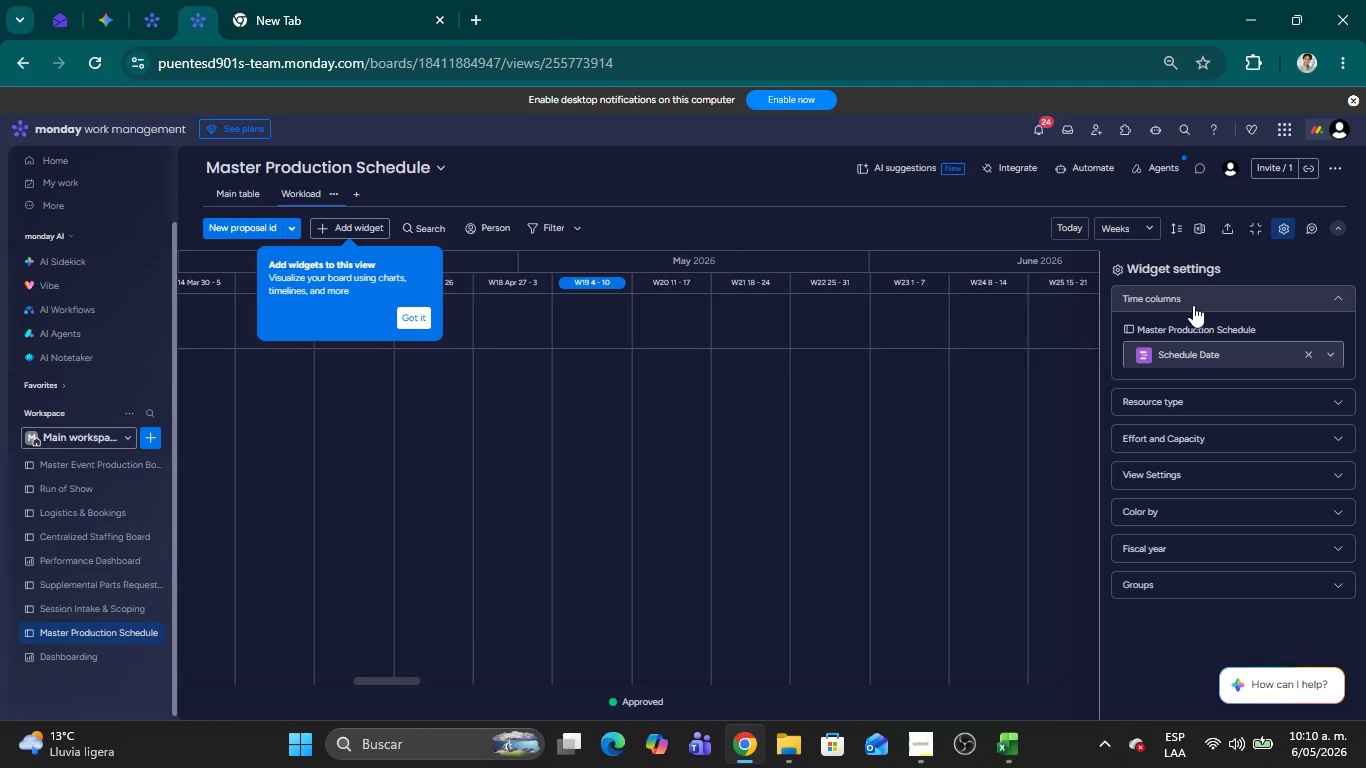 
left_click([1193, 305])
 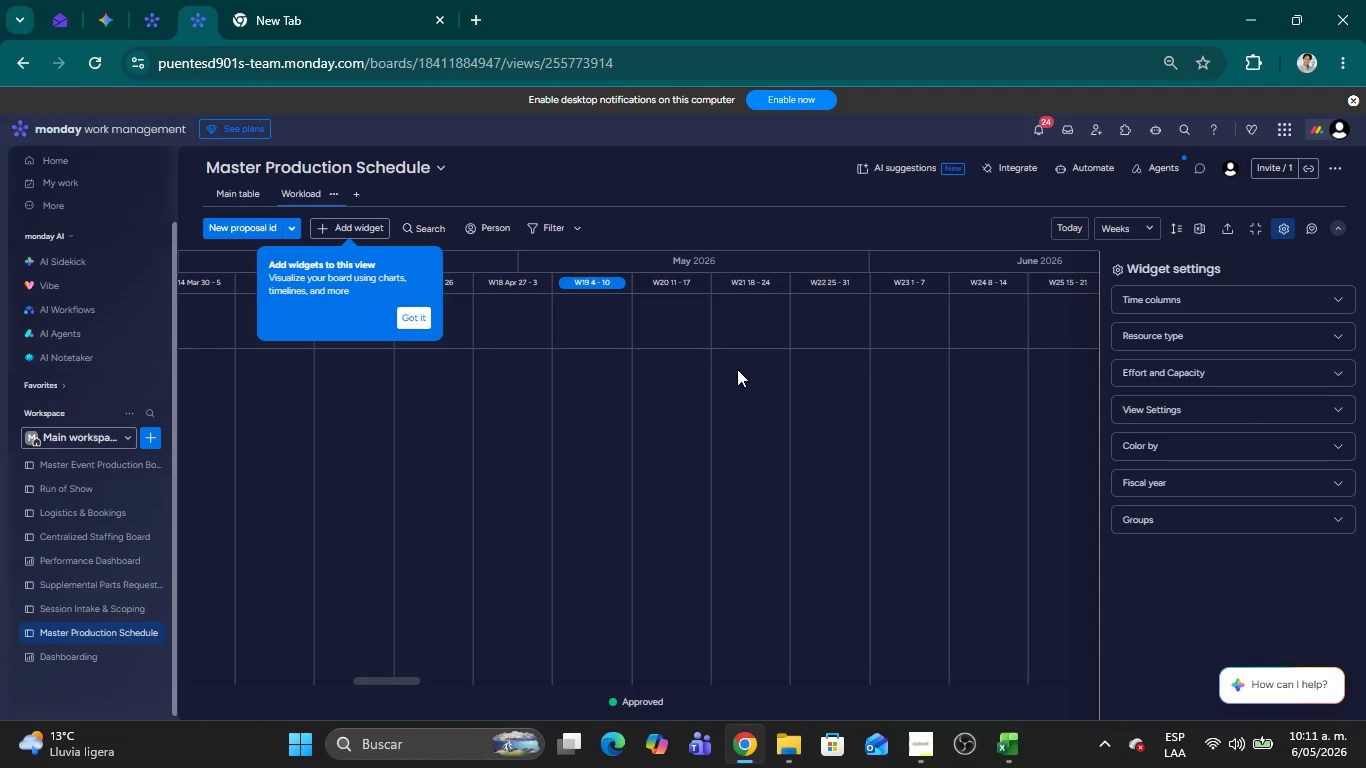 
wait(75.59)
 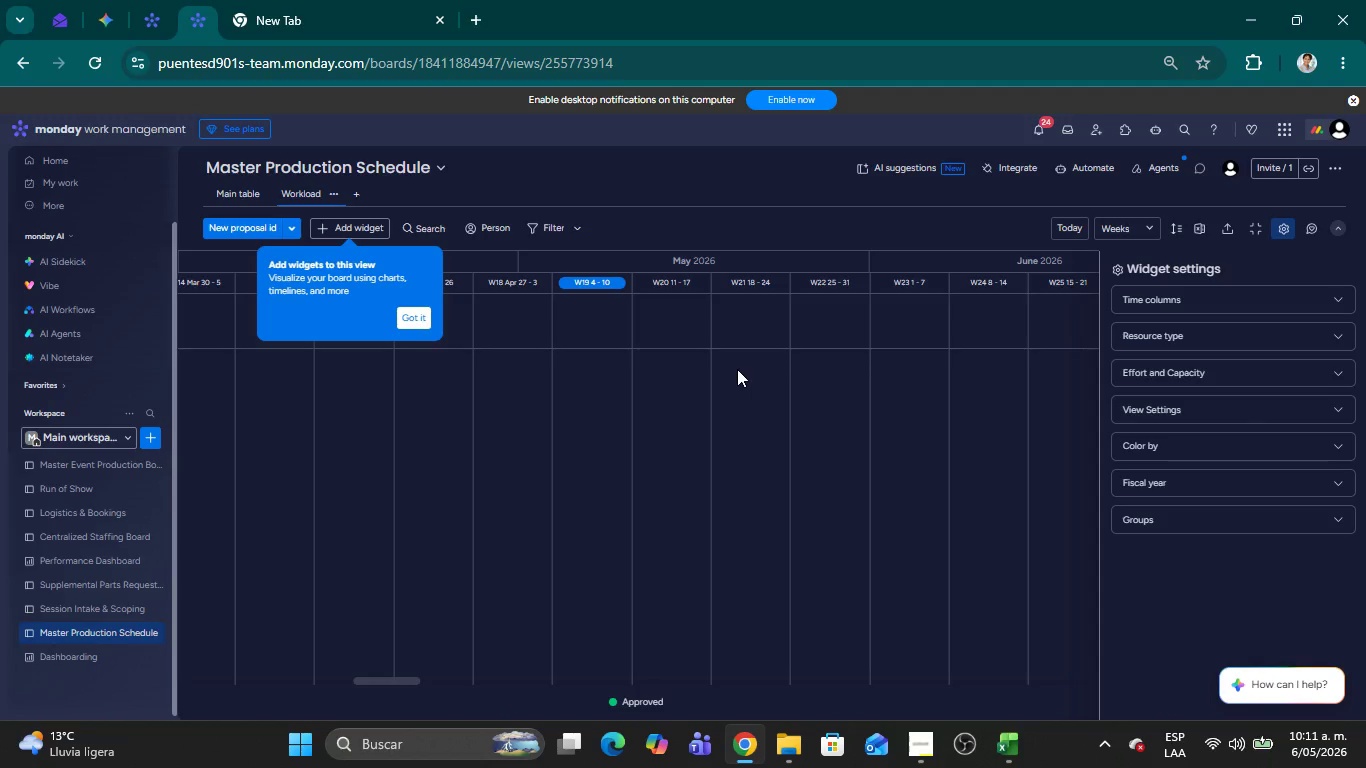 
left_click([1248, 293])
 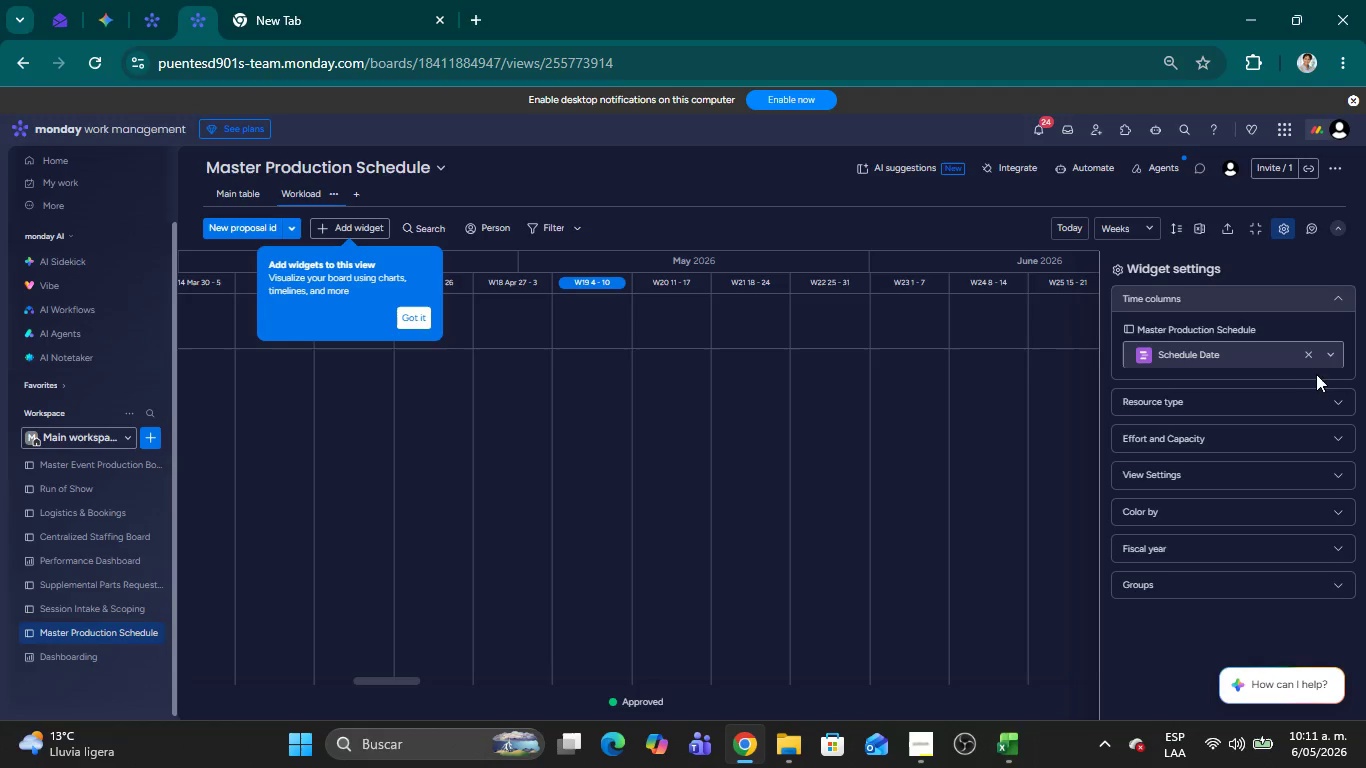 
left_click([1327, 361])
 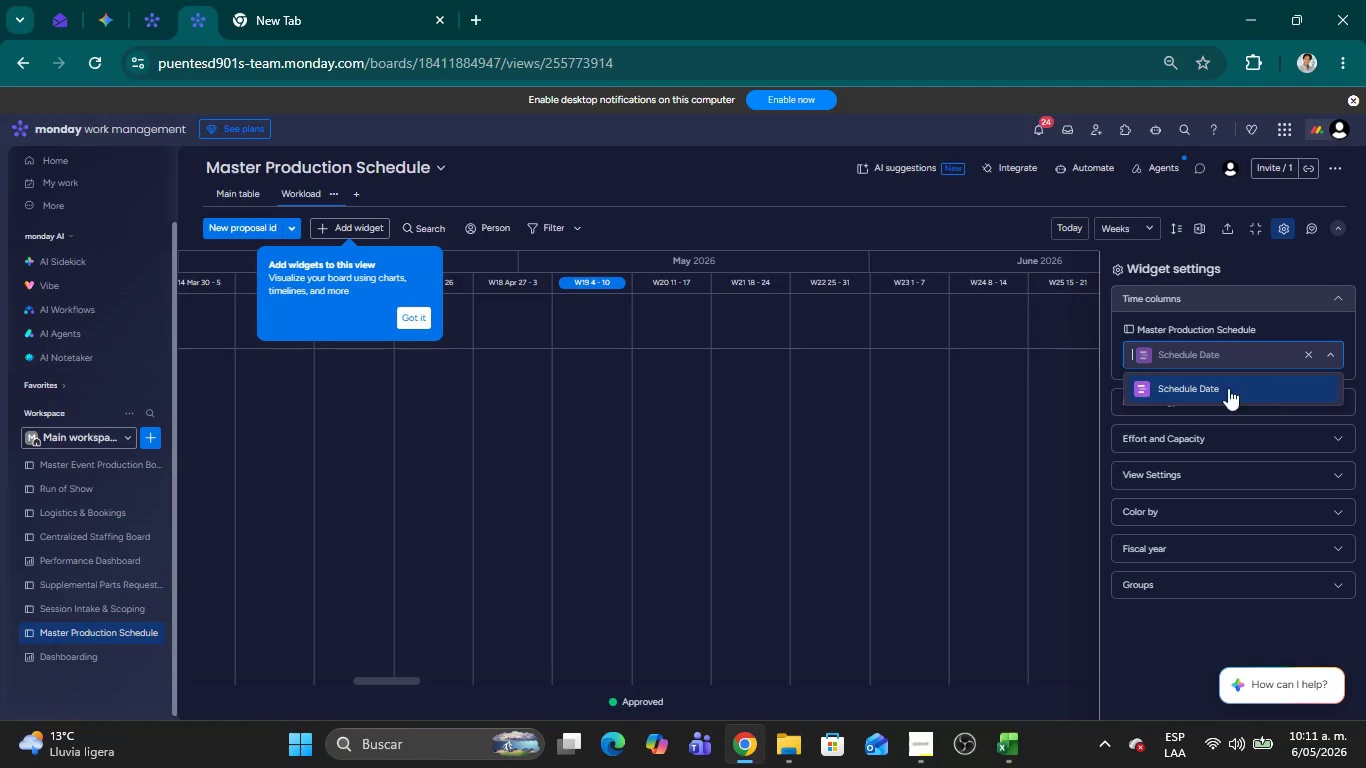 
scroll: coordinate [1209, 376], scroll_direction: down, amount: 5.0
 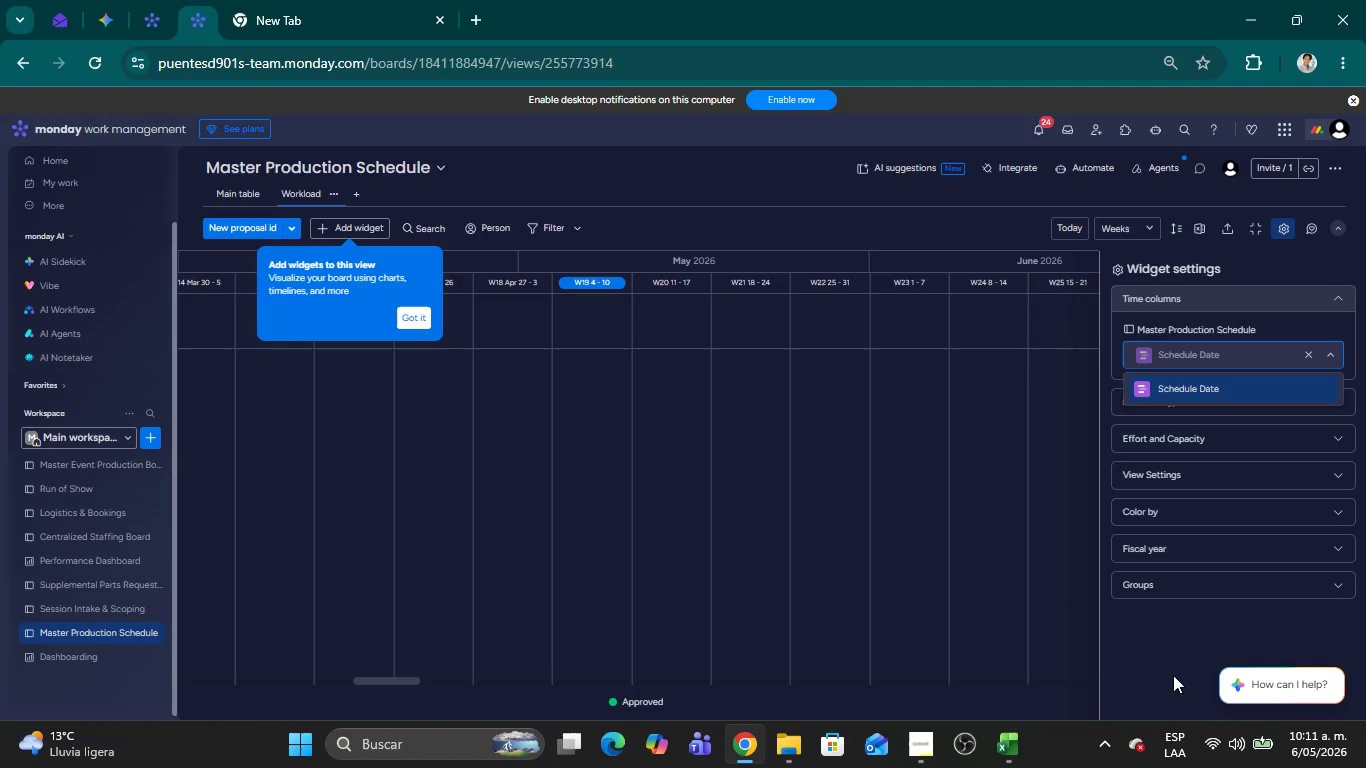 
left_click([1160, 640])
 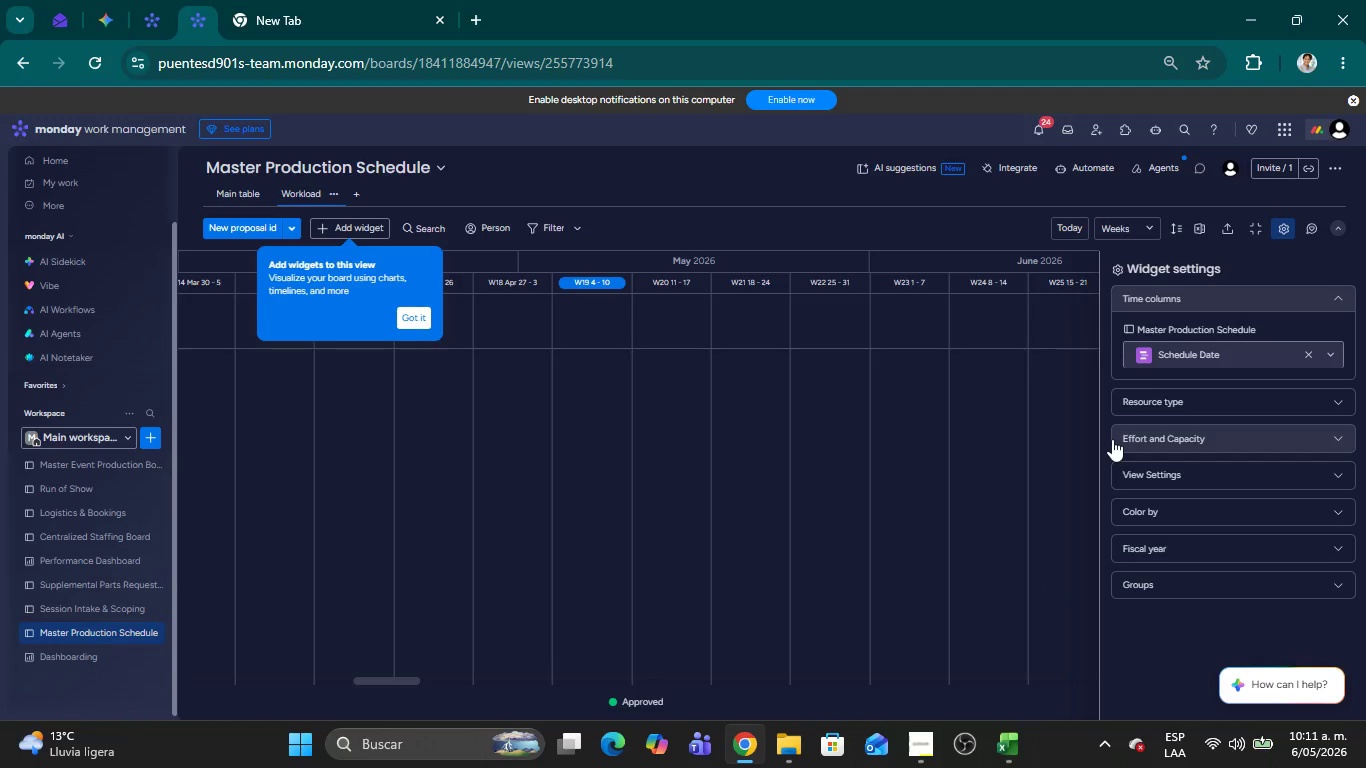 
wait(14.19)
 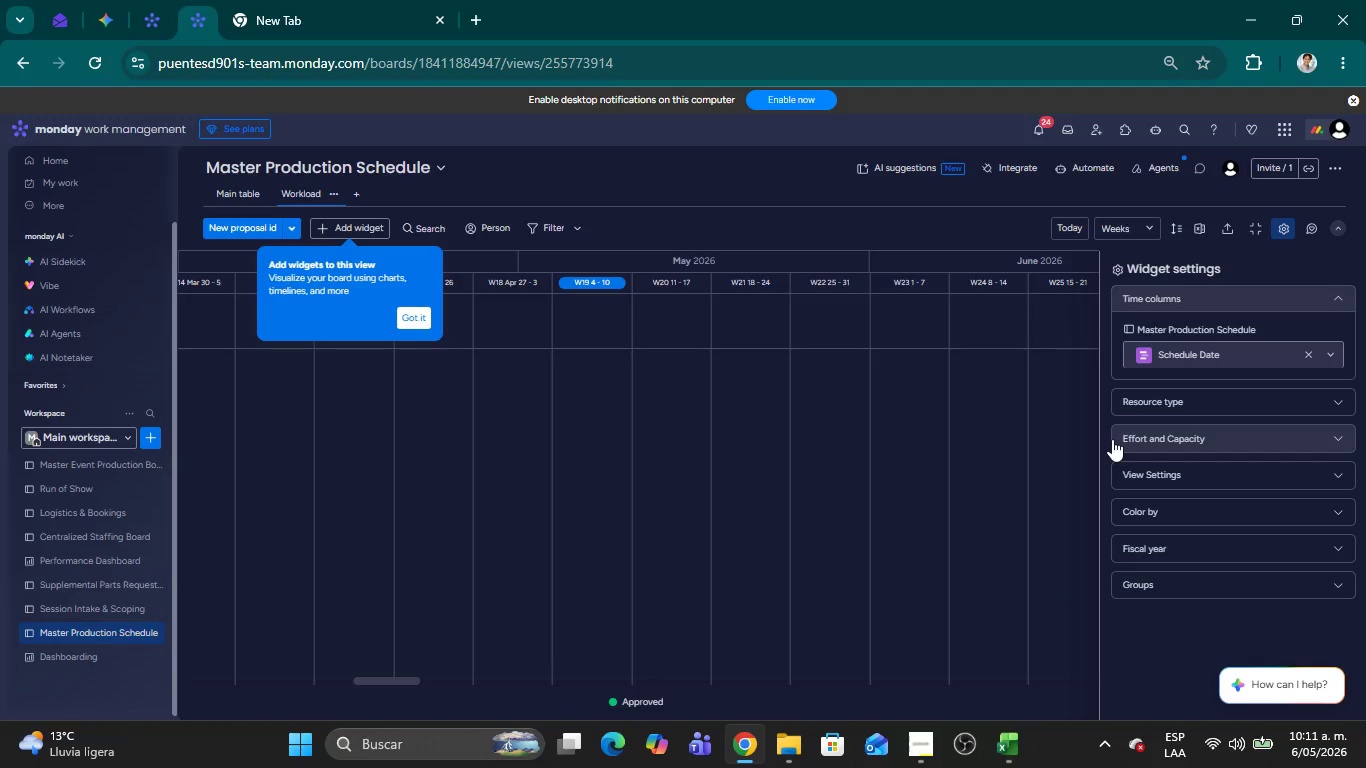 
left_click([1128, 224])
 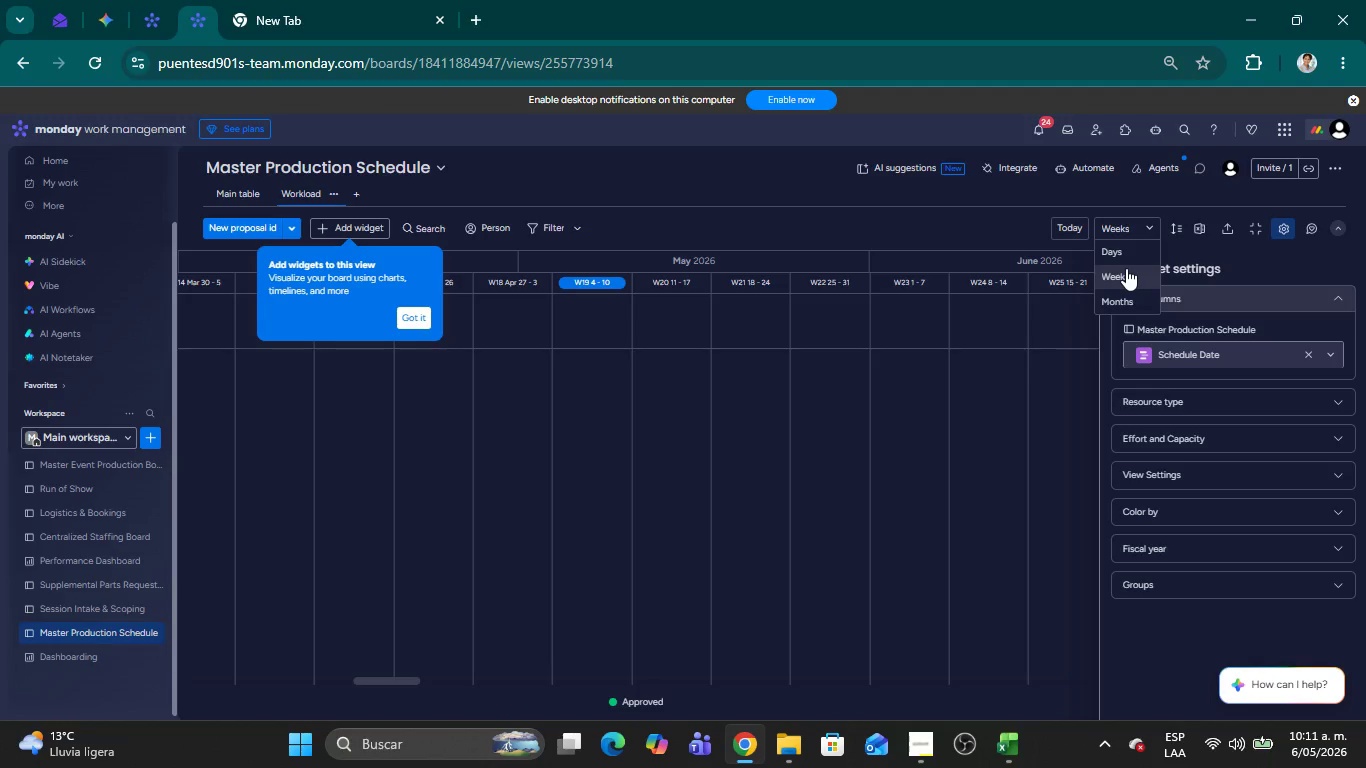 
left_click([1124, 268])
 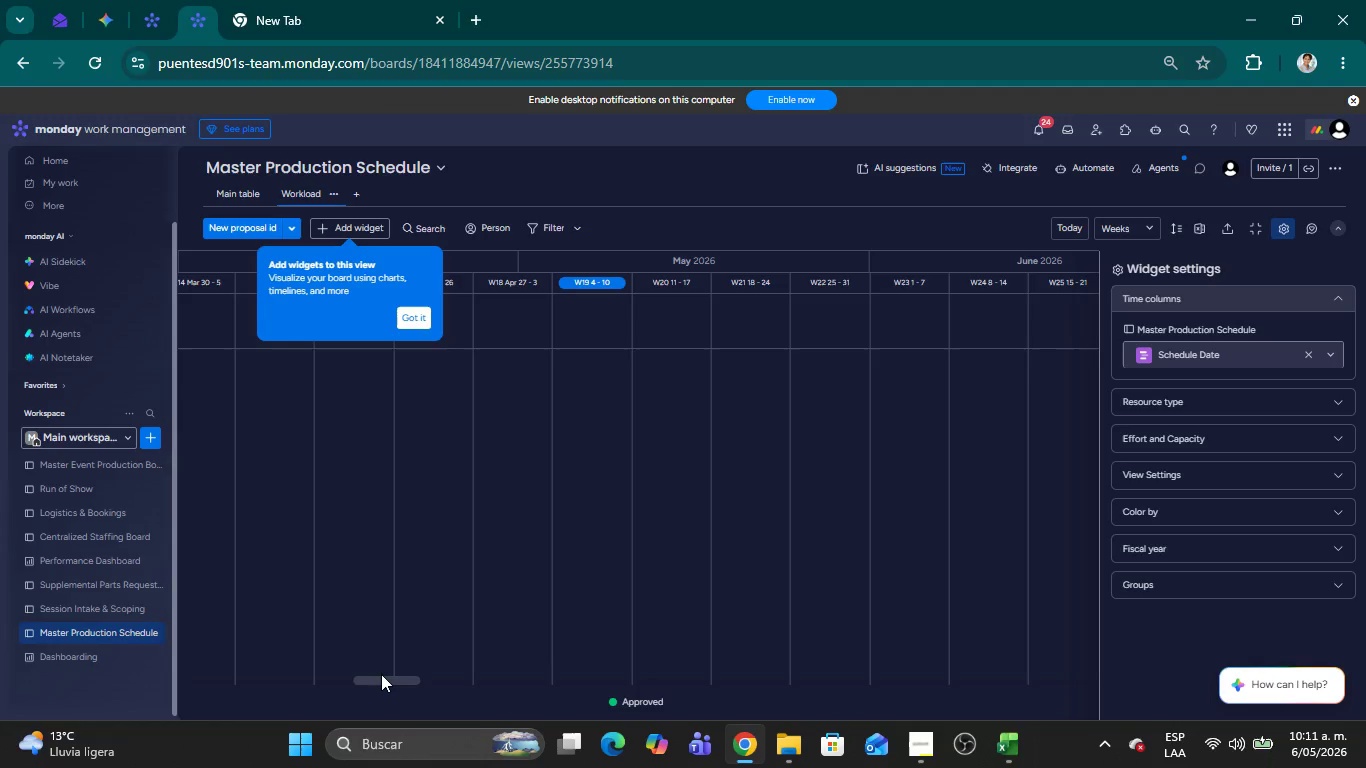 
left_click_drag(start_coordinate=[381, 677], to_coordinate=[569, 677])
 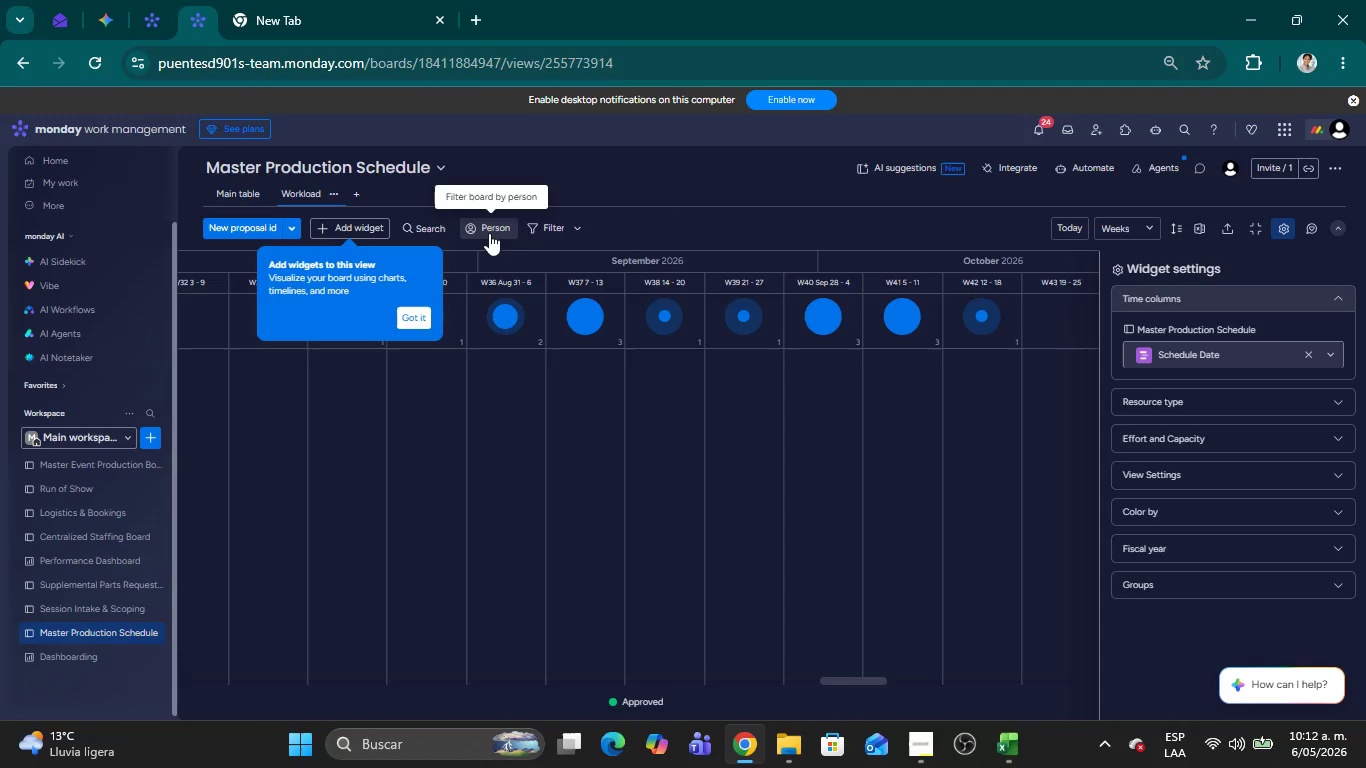 
wait(8.75)
 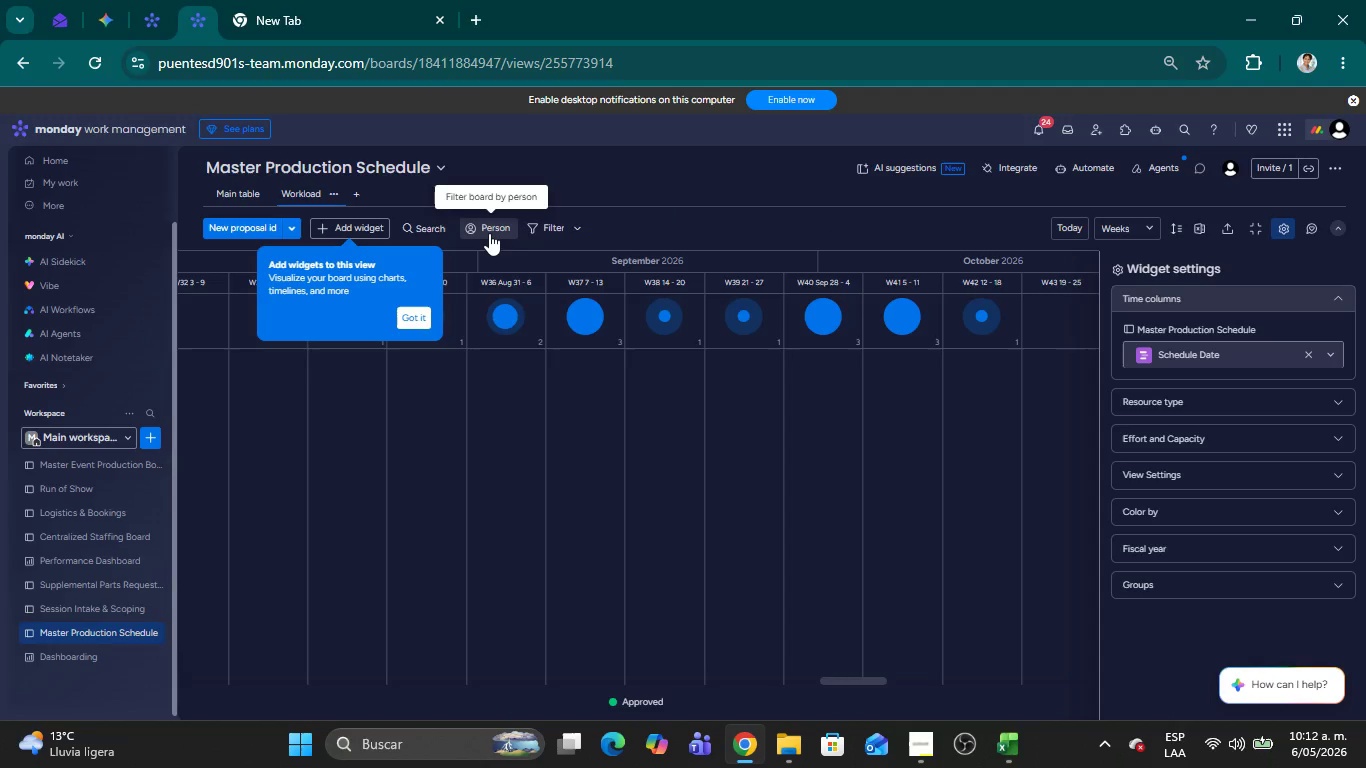 
left_click([1337, 412])
 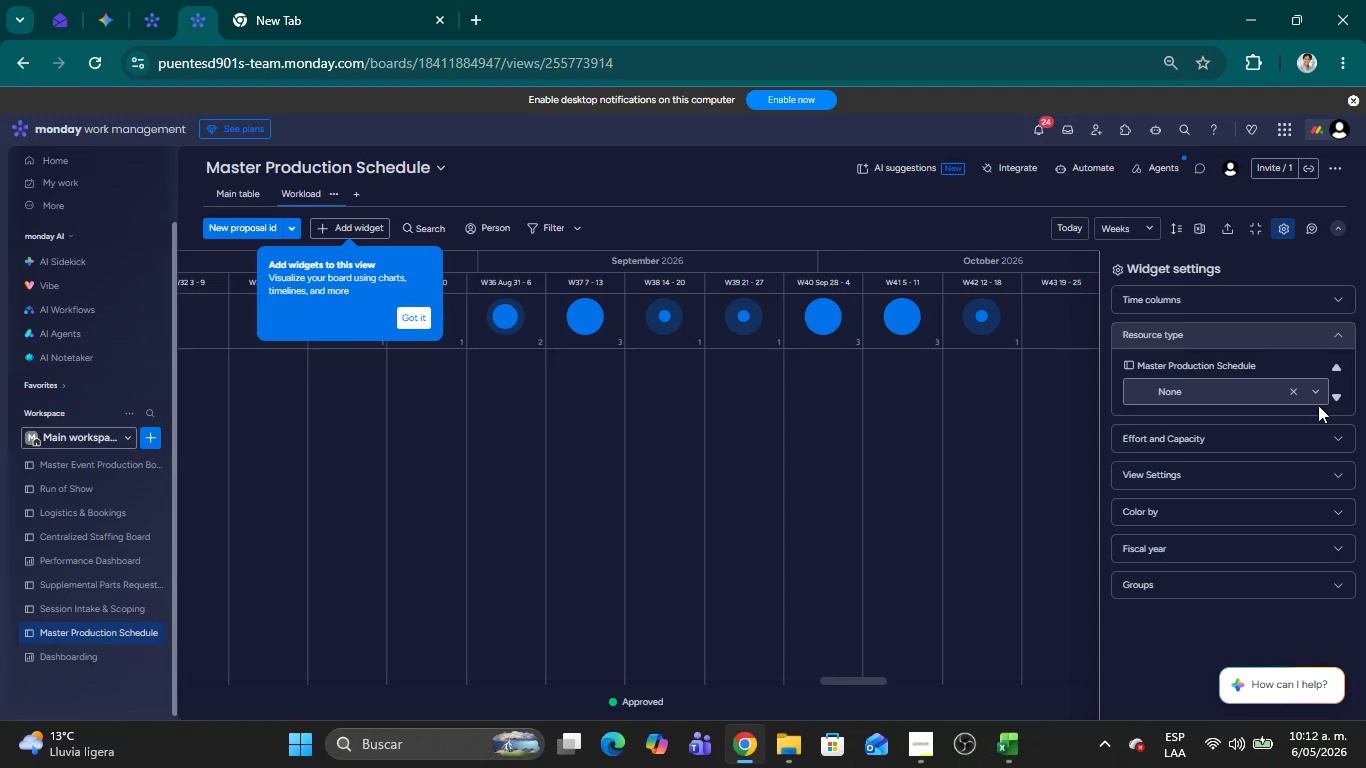 
left_click([1317, 391])
 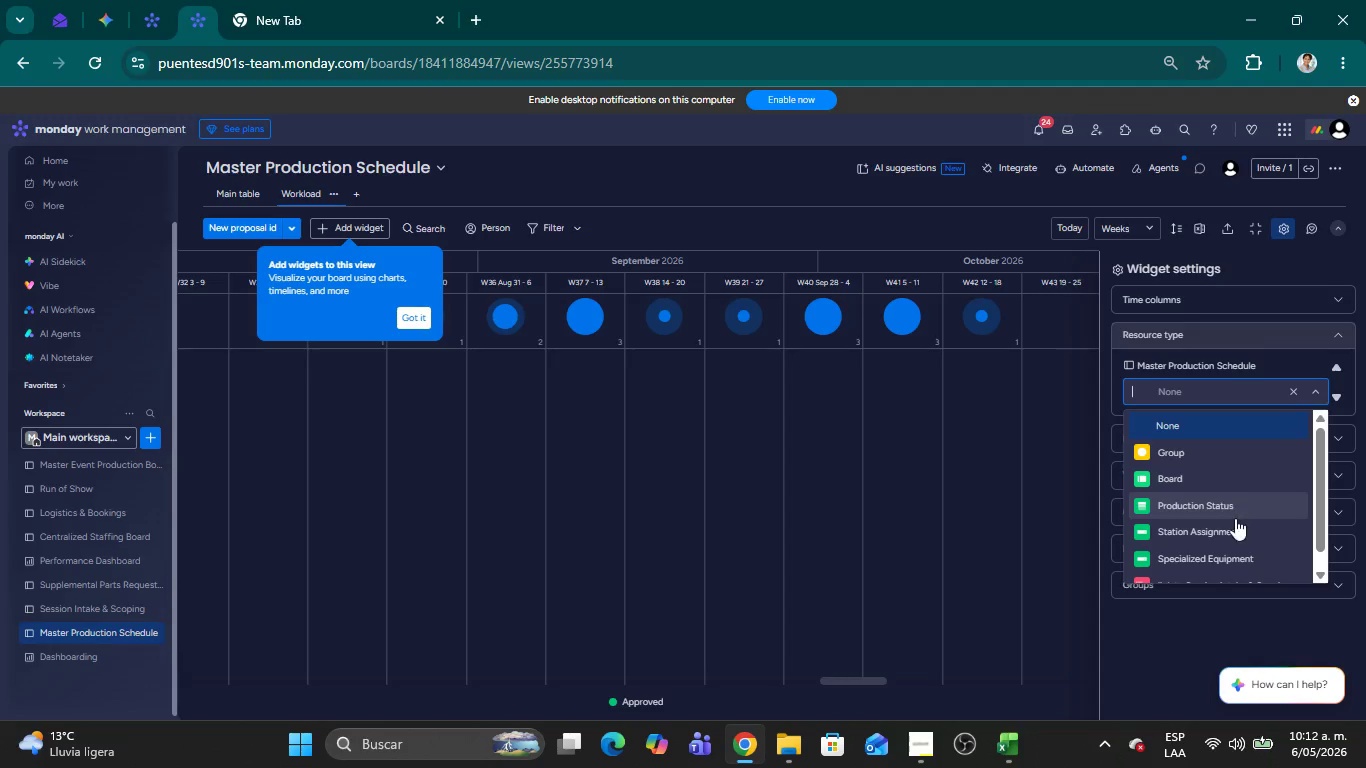 
scroll: coordinate [1251, 513], scroll_direction: down, amount: 5.0
 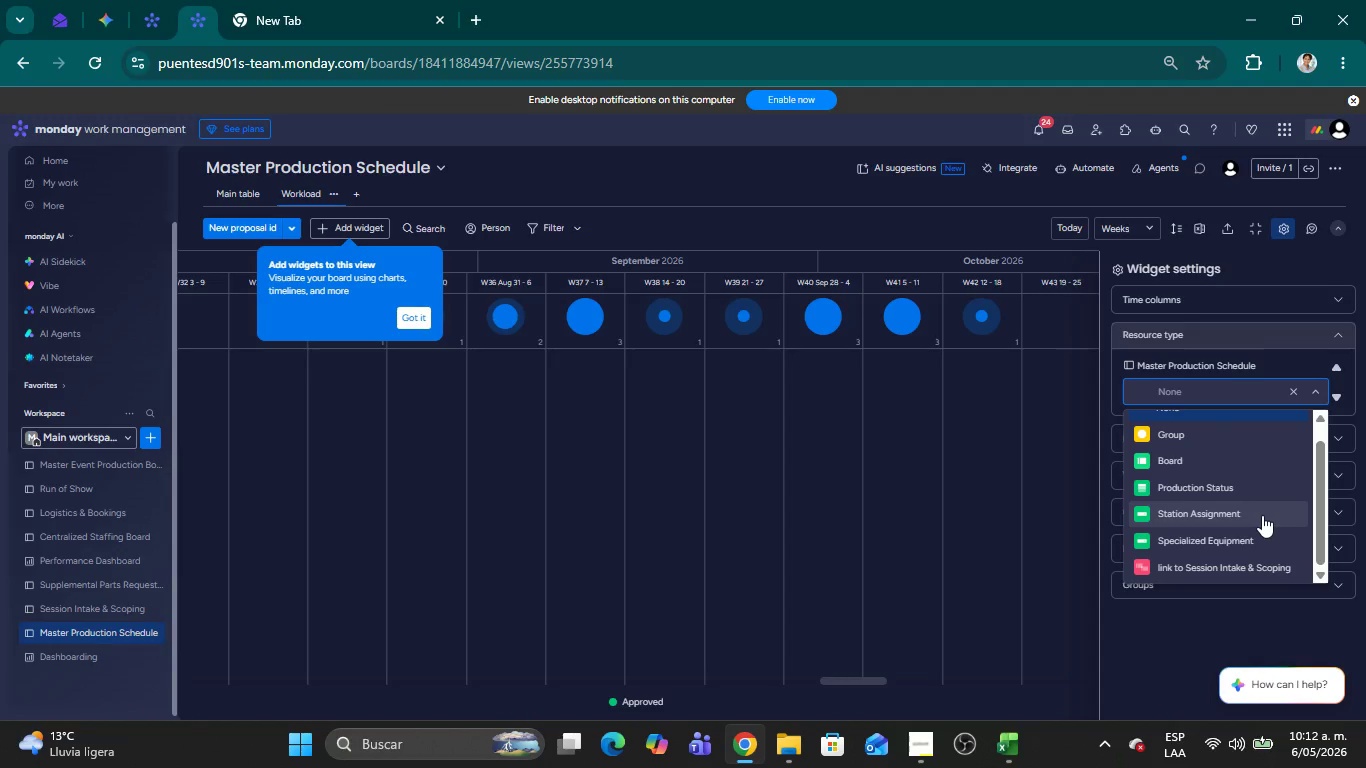 
scroll: coordinate [1208, 509], scroll_direction: up, amount: 2.0
 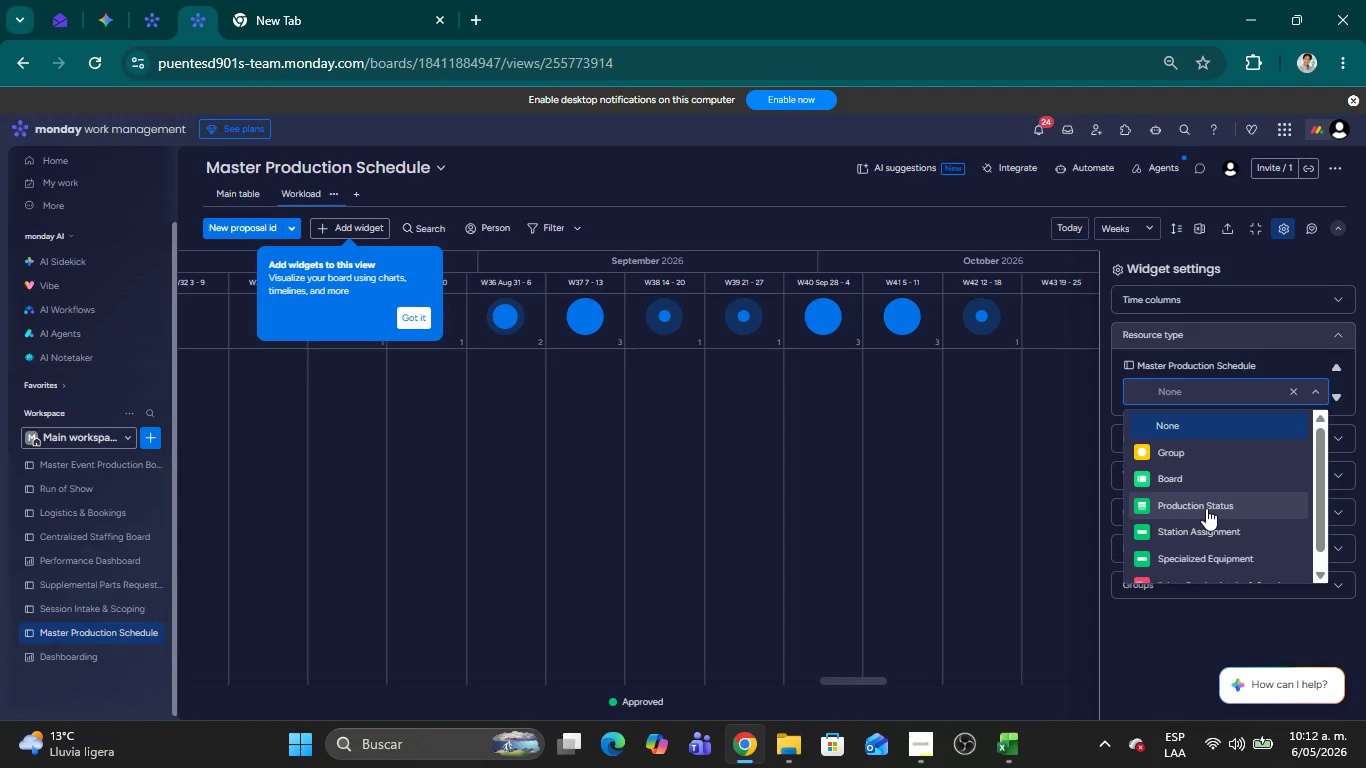 
scroll: coordinate [1205, 508], scroll_direction: down, amount: 3.0
 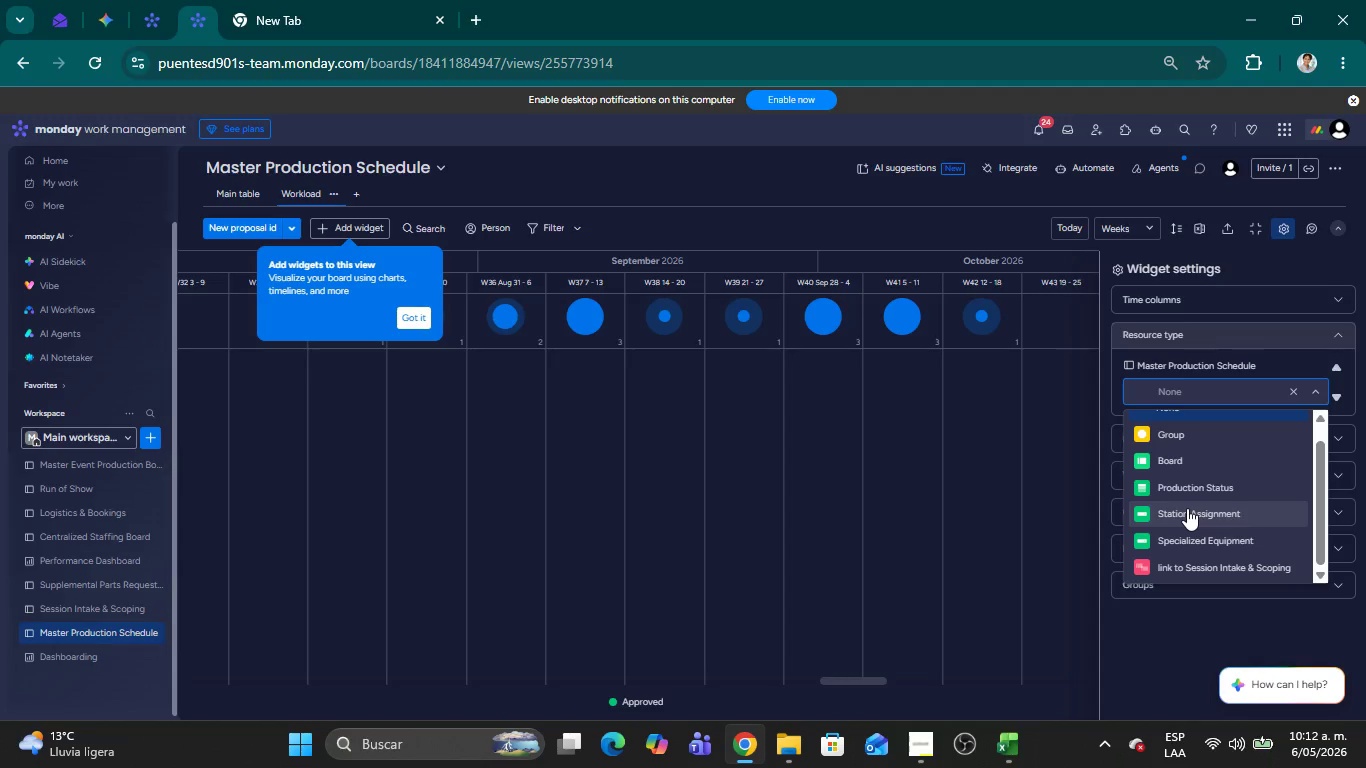 
wait(8.77)
 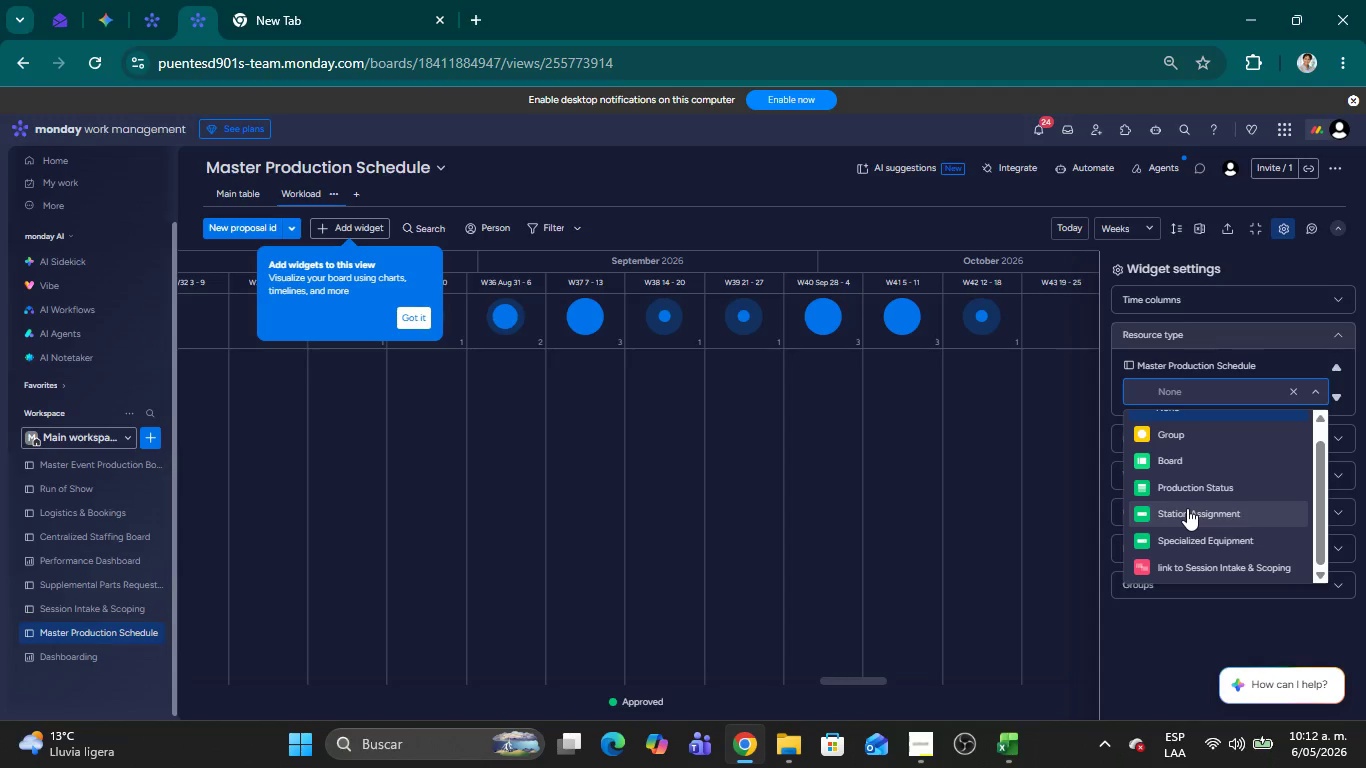 
left_click([1189, 304])
 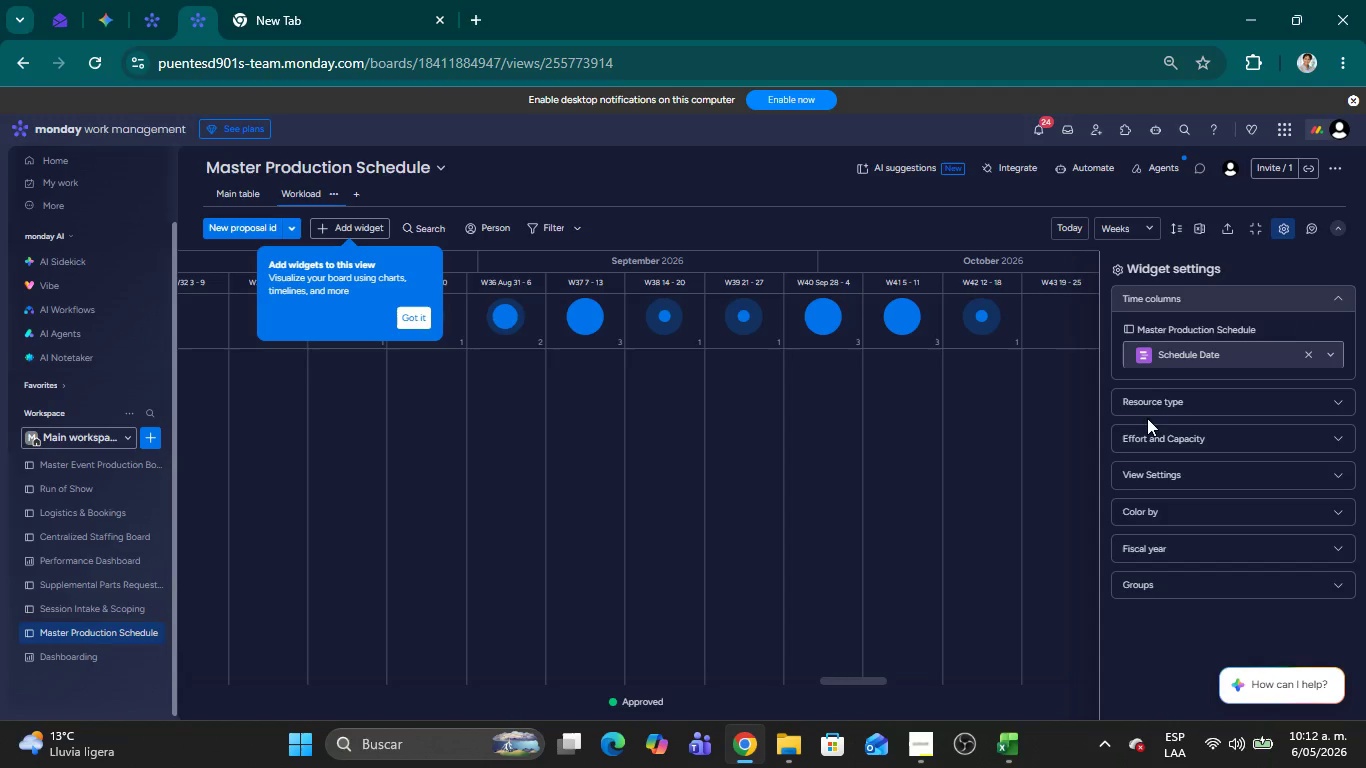 
wait(9.89)
 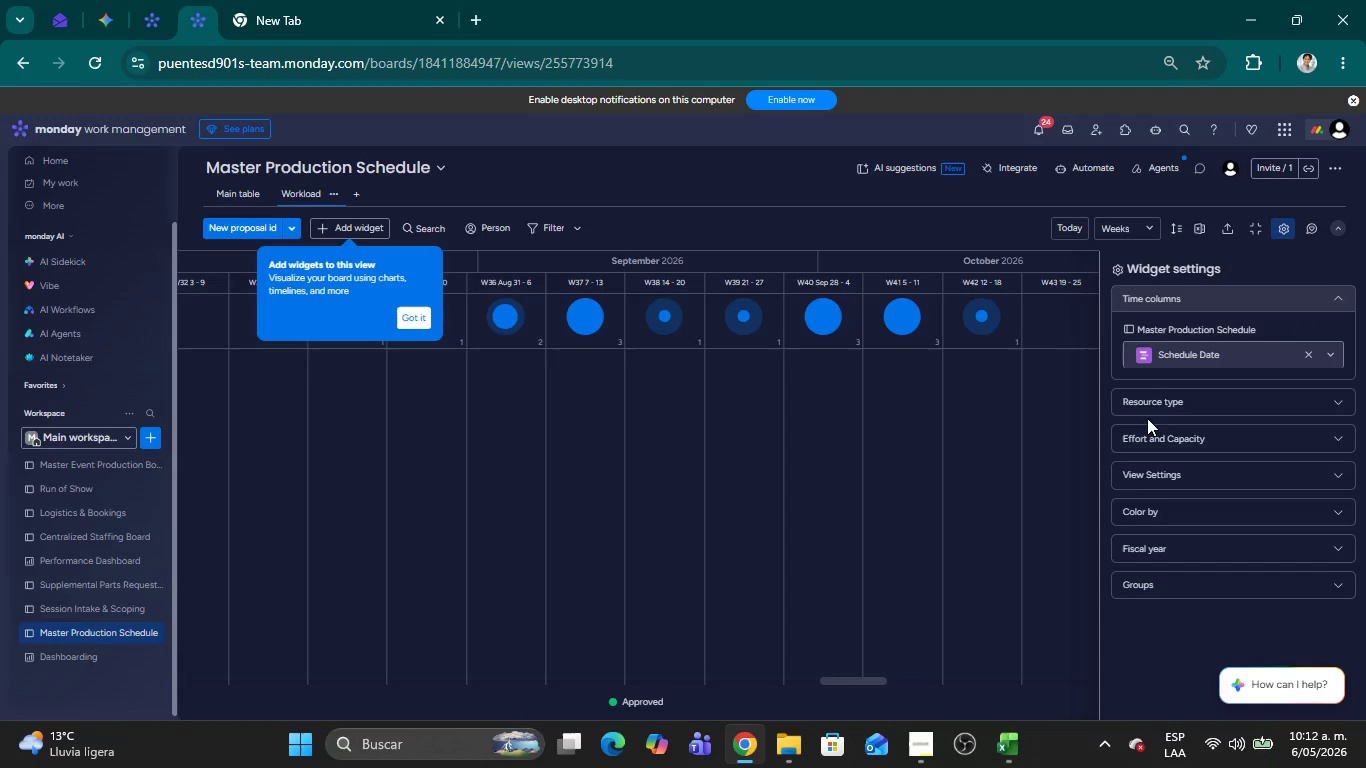 
left_click([814, 207])
 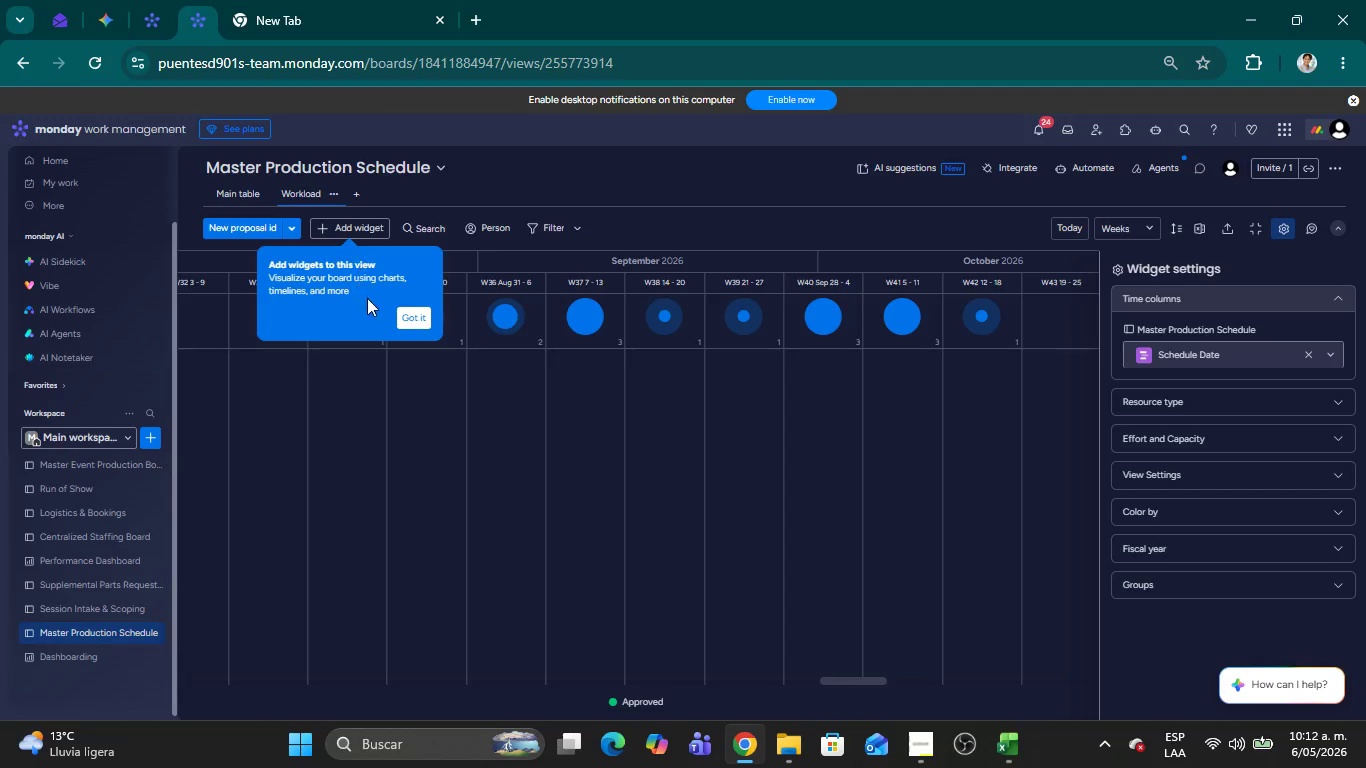 
left_click([415, 325])
 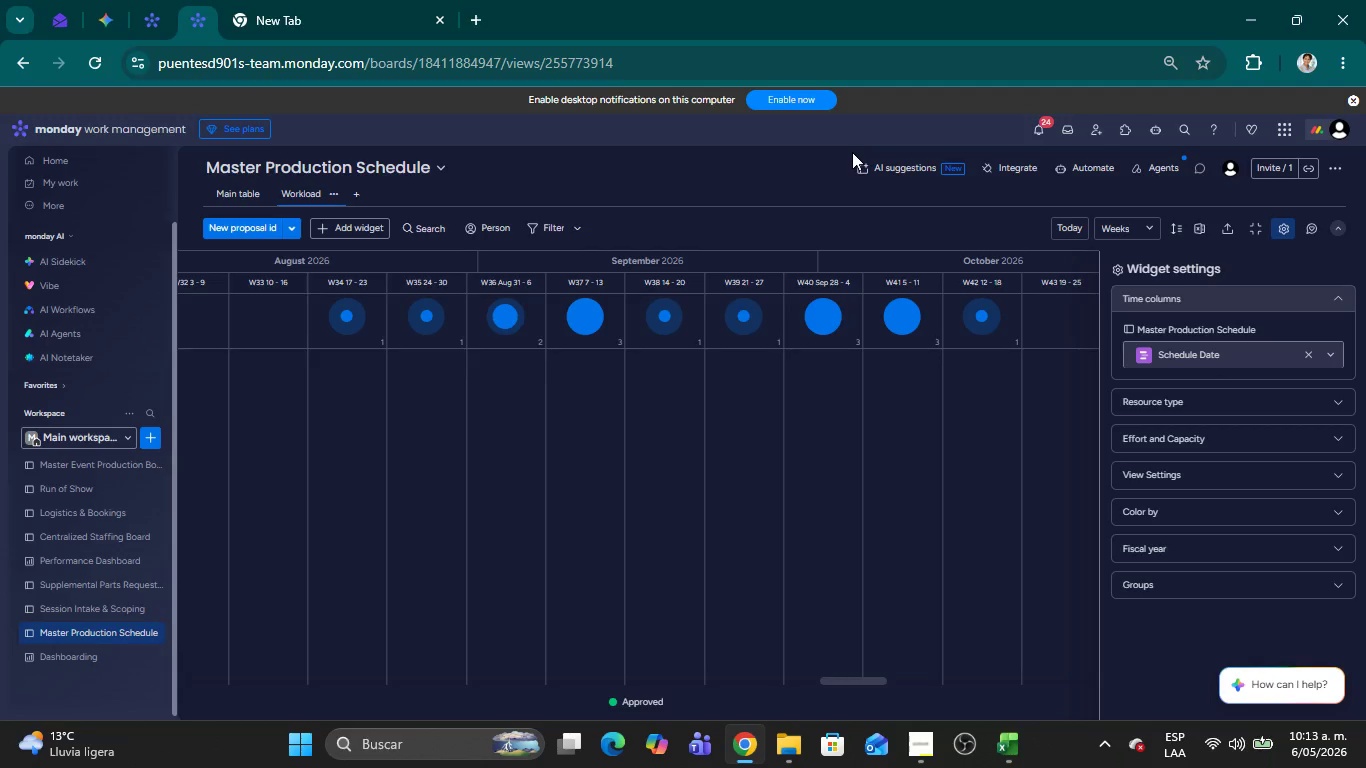 
wait(37.92)
 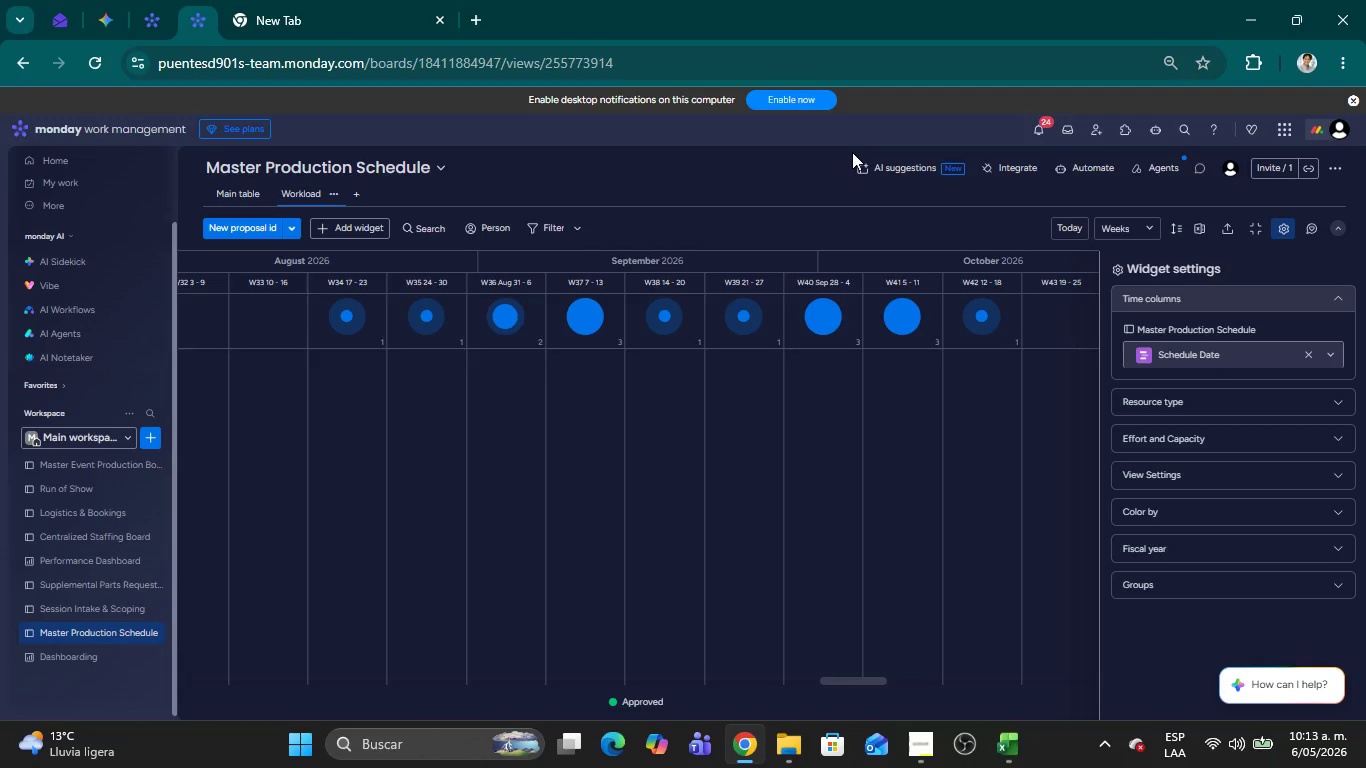 
left_click([1317, 439])
 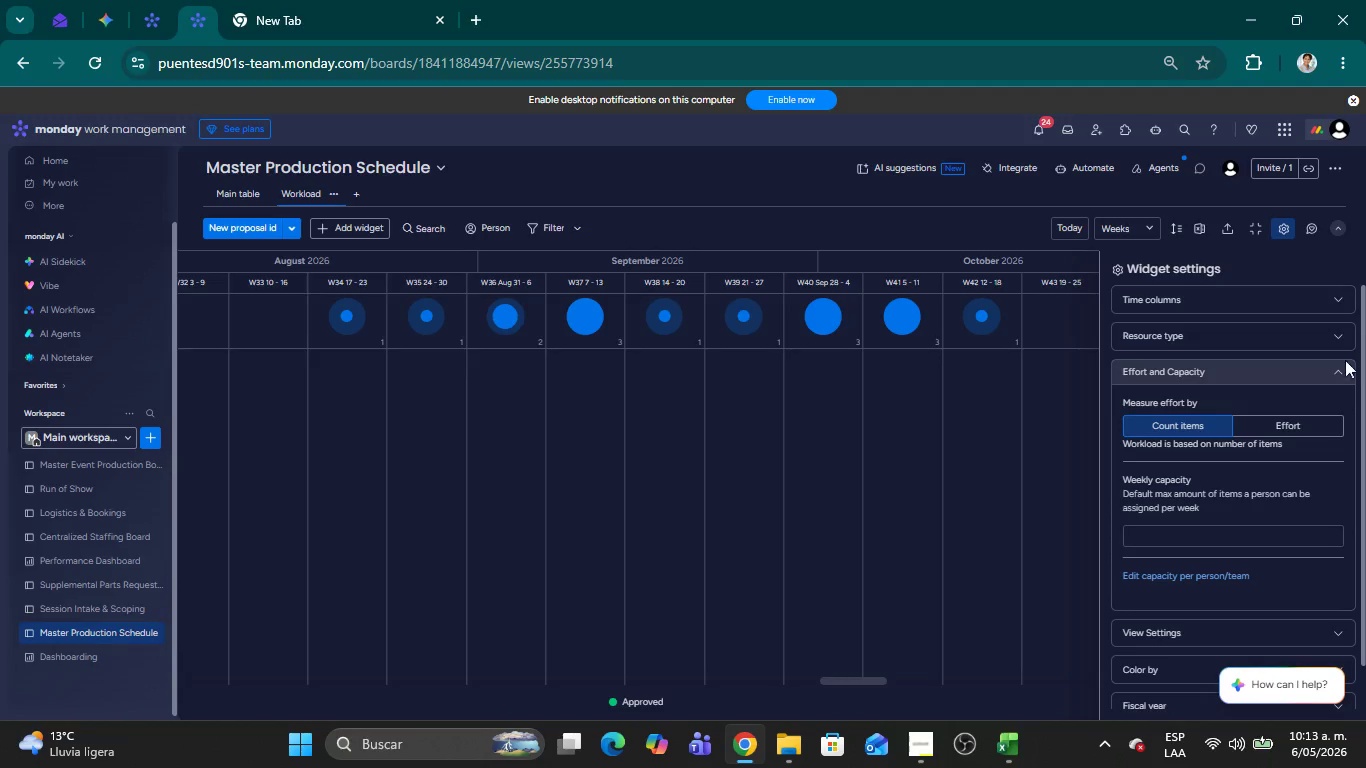 
left_click([1339, 363])
 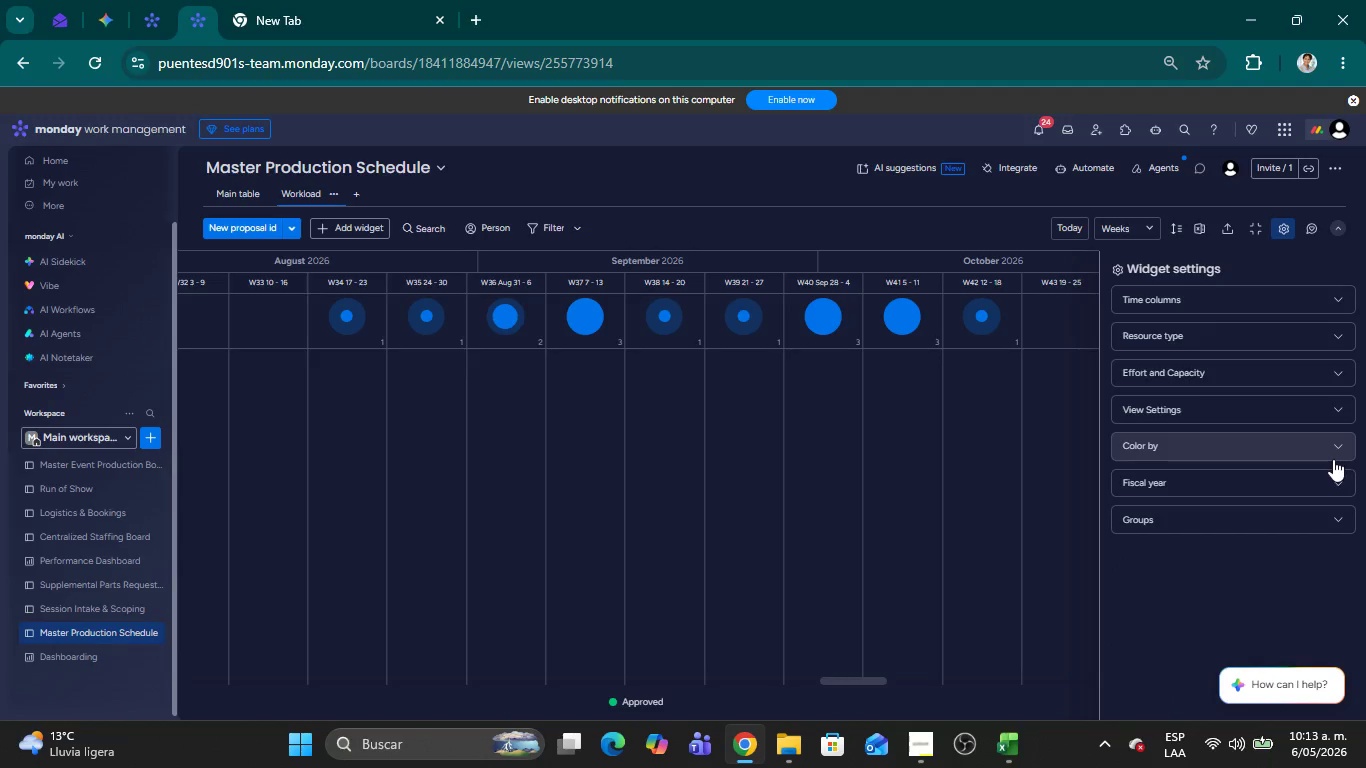 
left_click([1333, 459])
 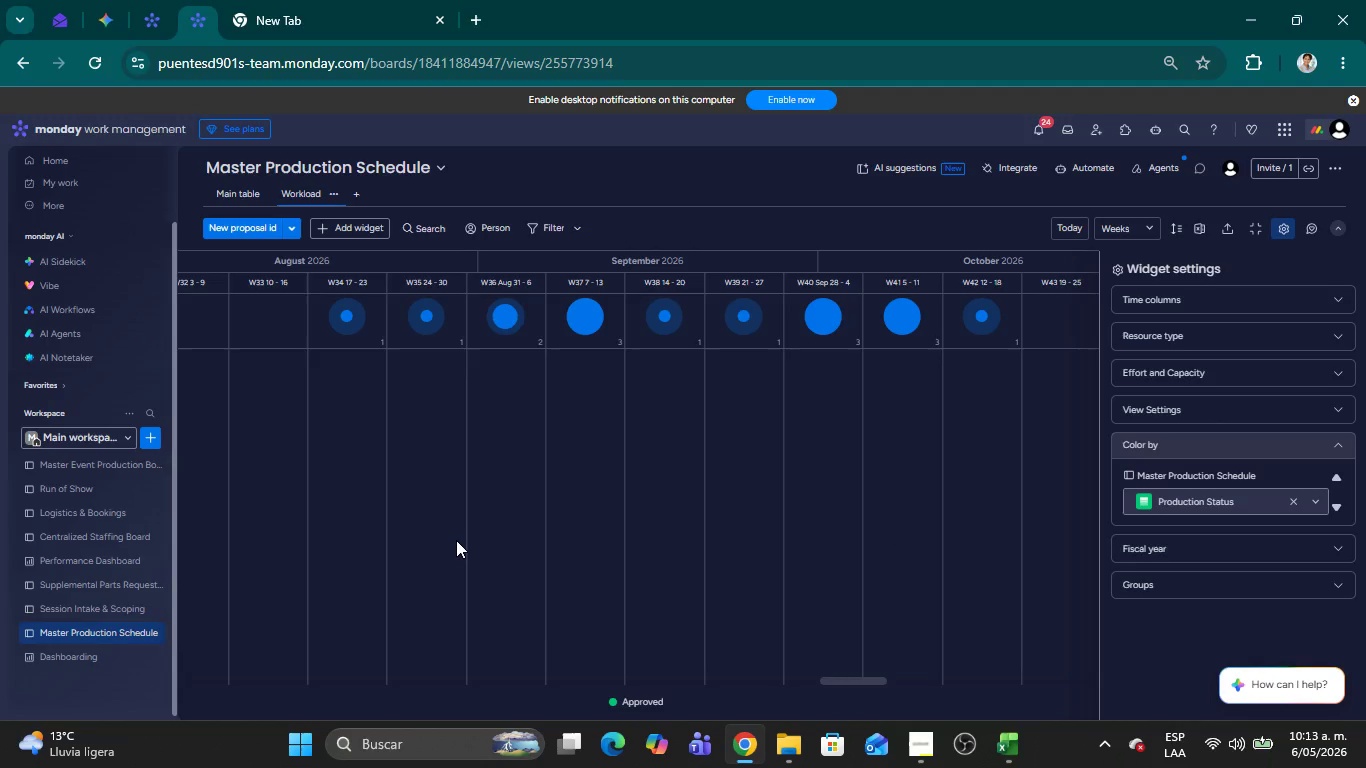 
wait(23.85)
 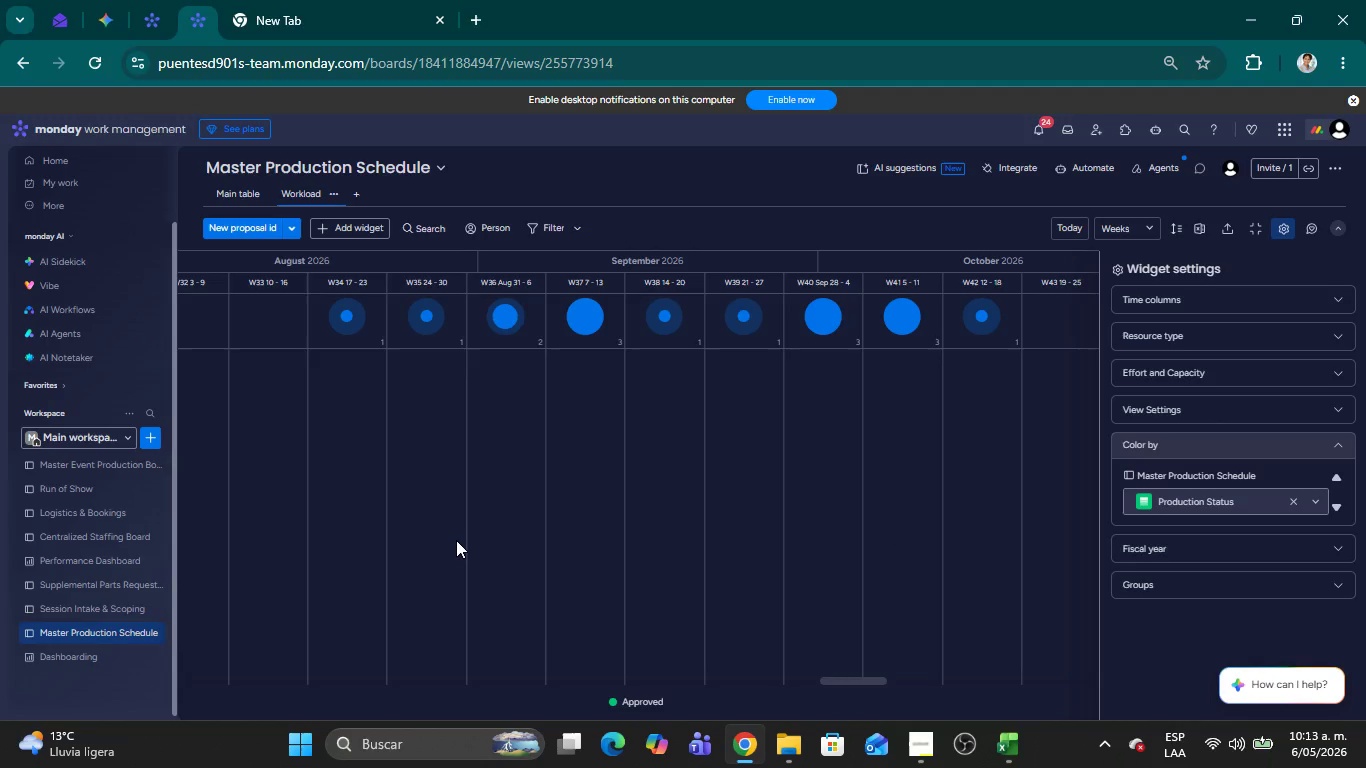 
mouse_move([404, 252])
 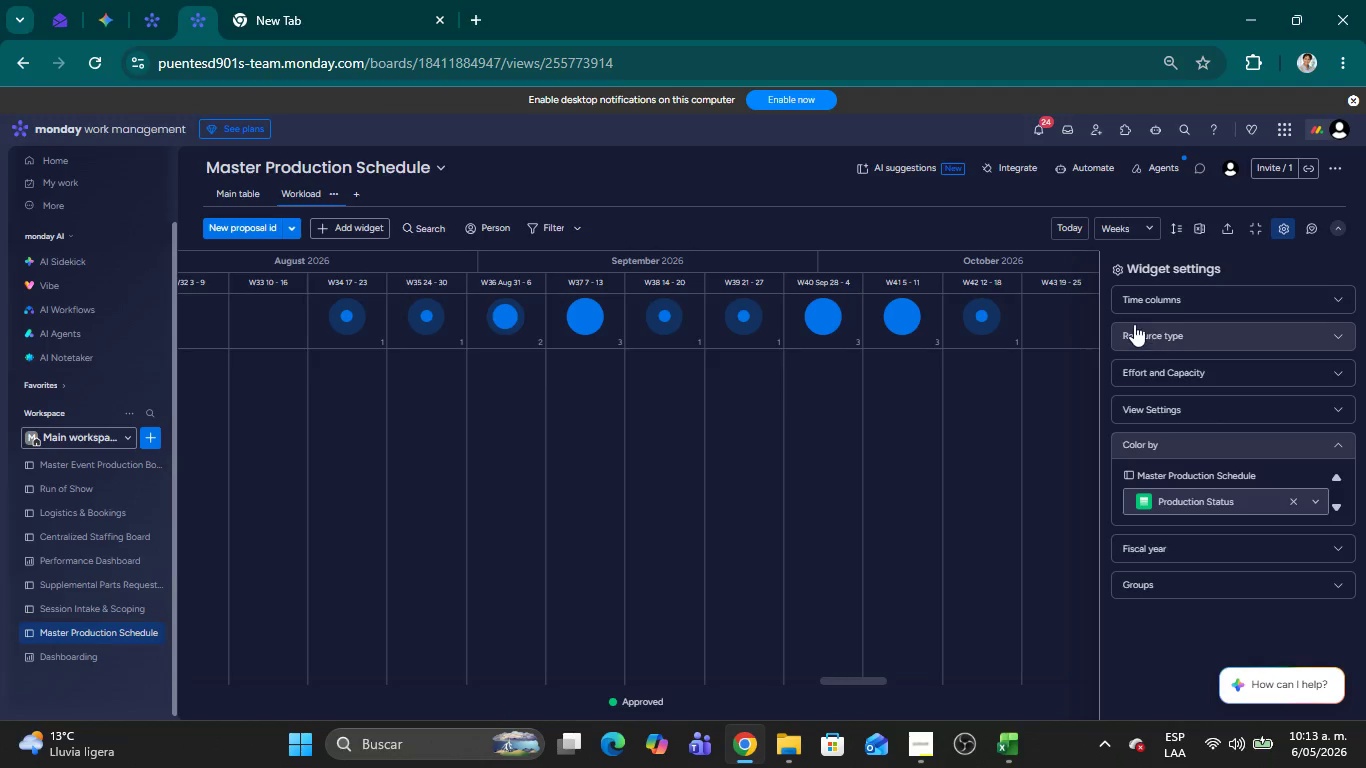 
left_click([1304, 346])
 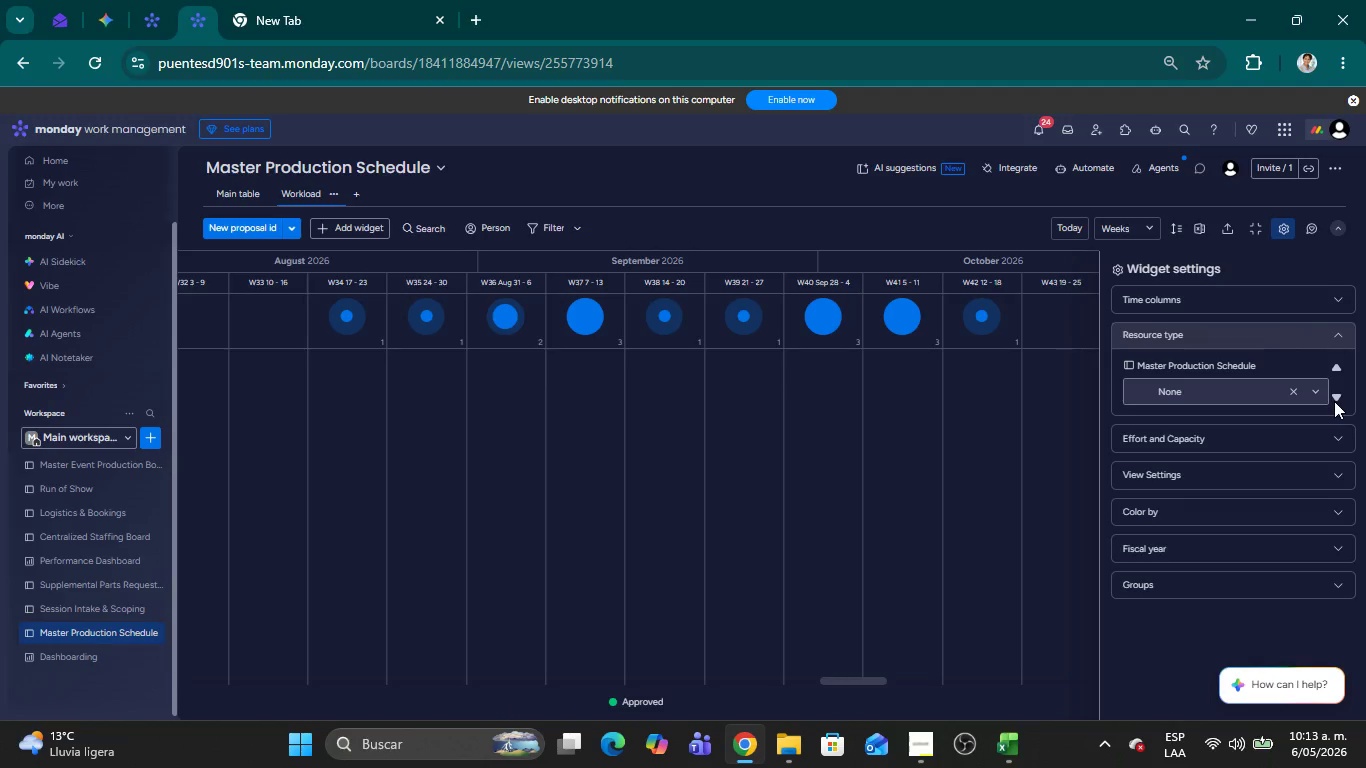 
wait(7.69)
 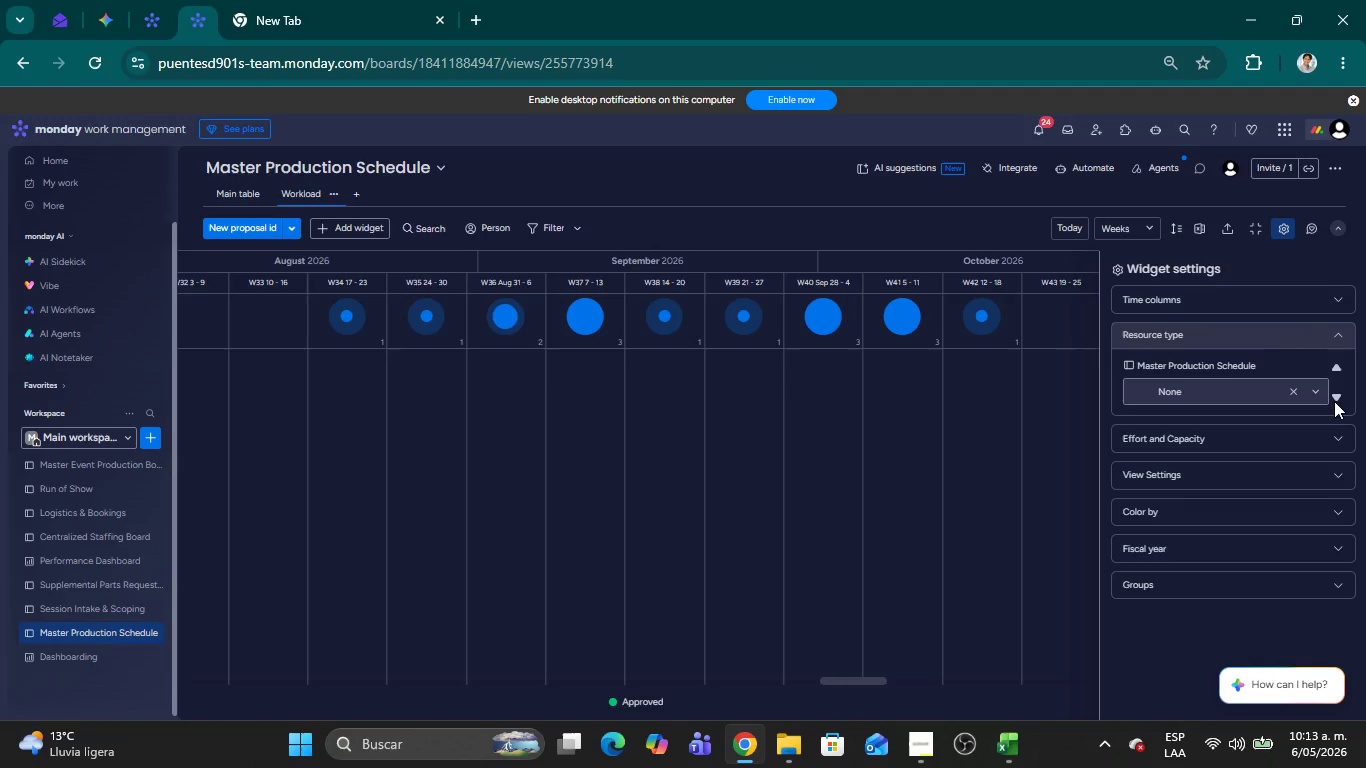 
left_click([1314, 387])
 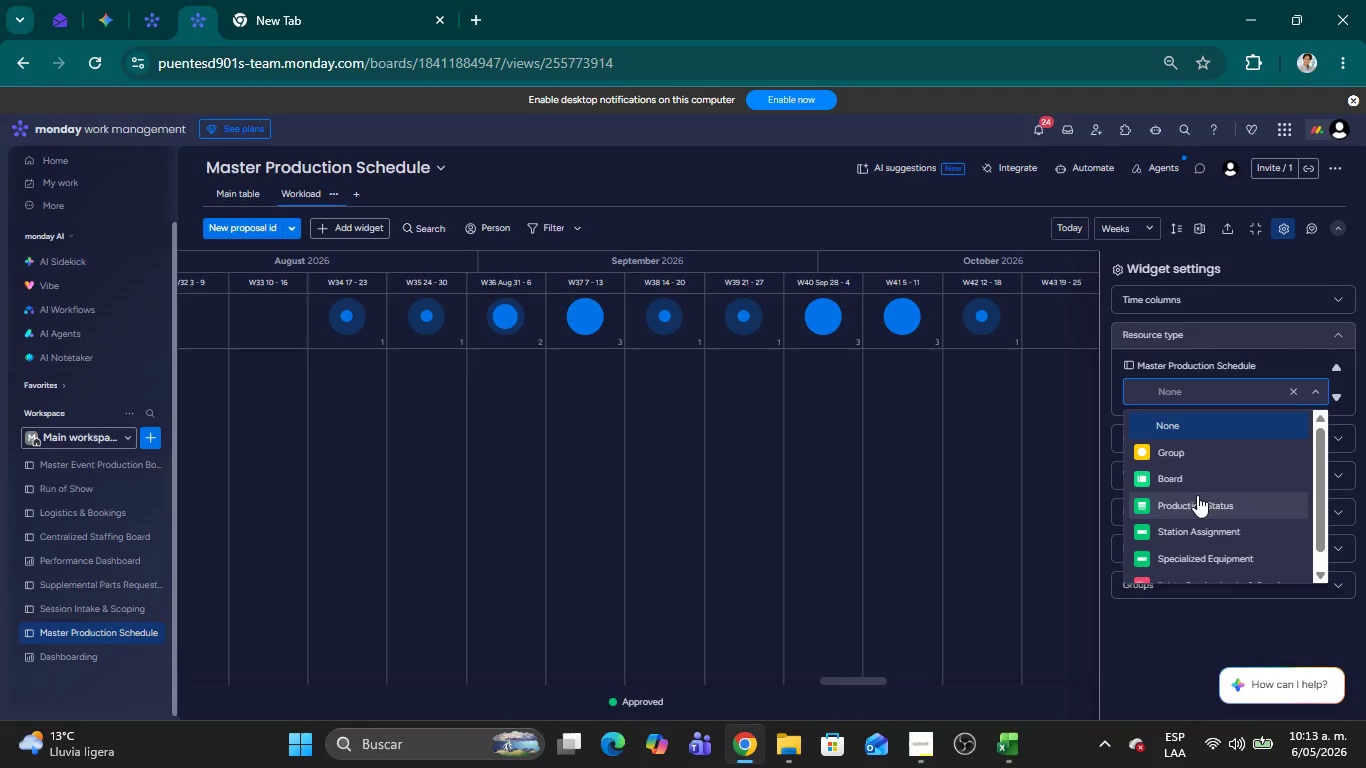 
scroll: coordinate [1235, 488], scroll_direction: down, amount: 13.0
 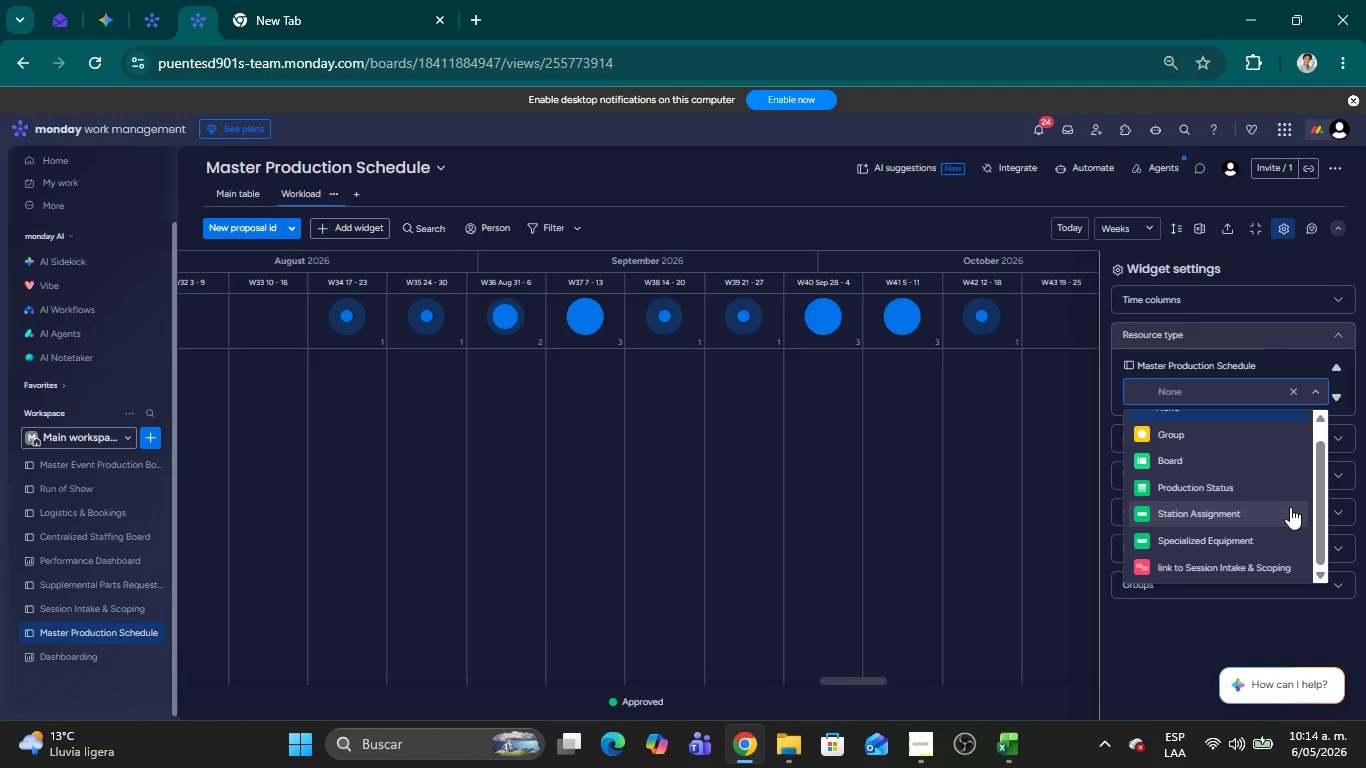 
wait(28.23)
 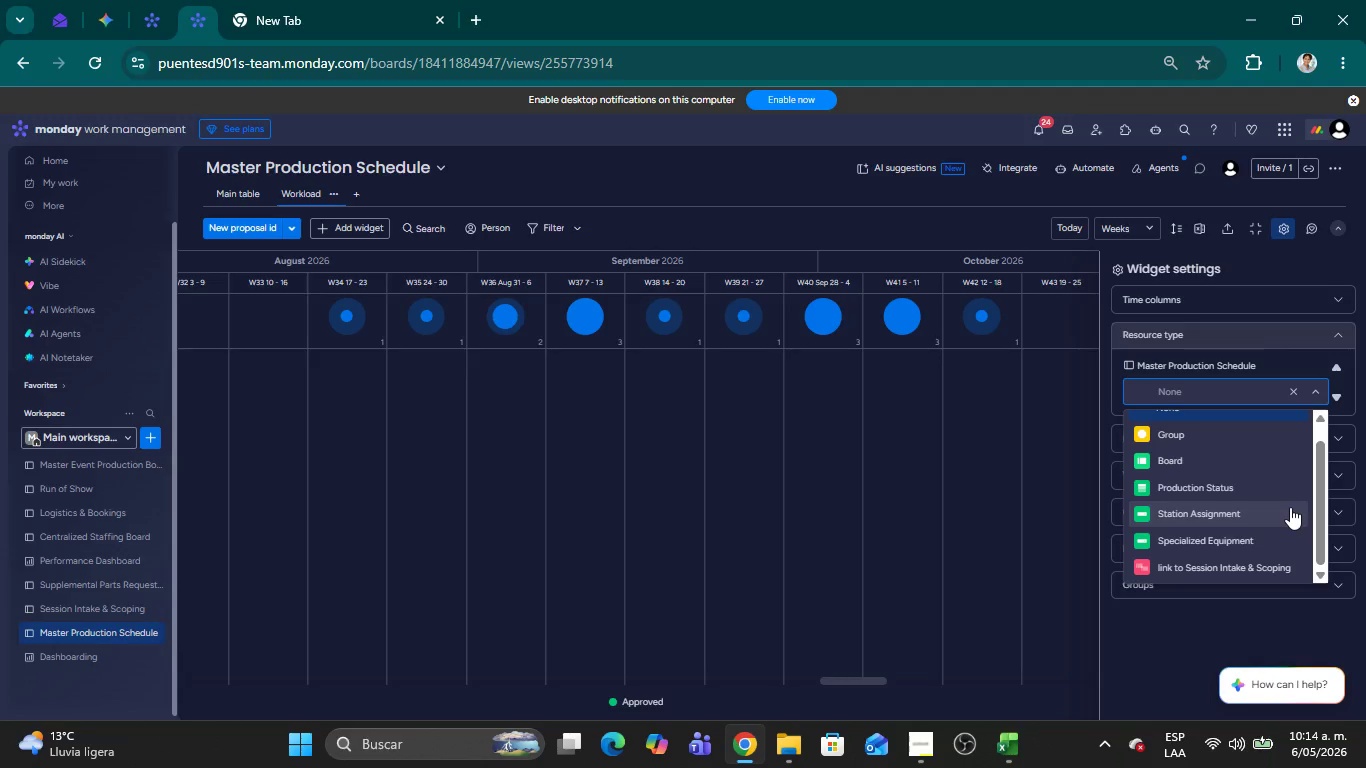 
left_click([1172, 667])
 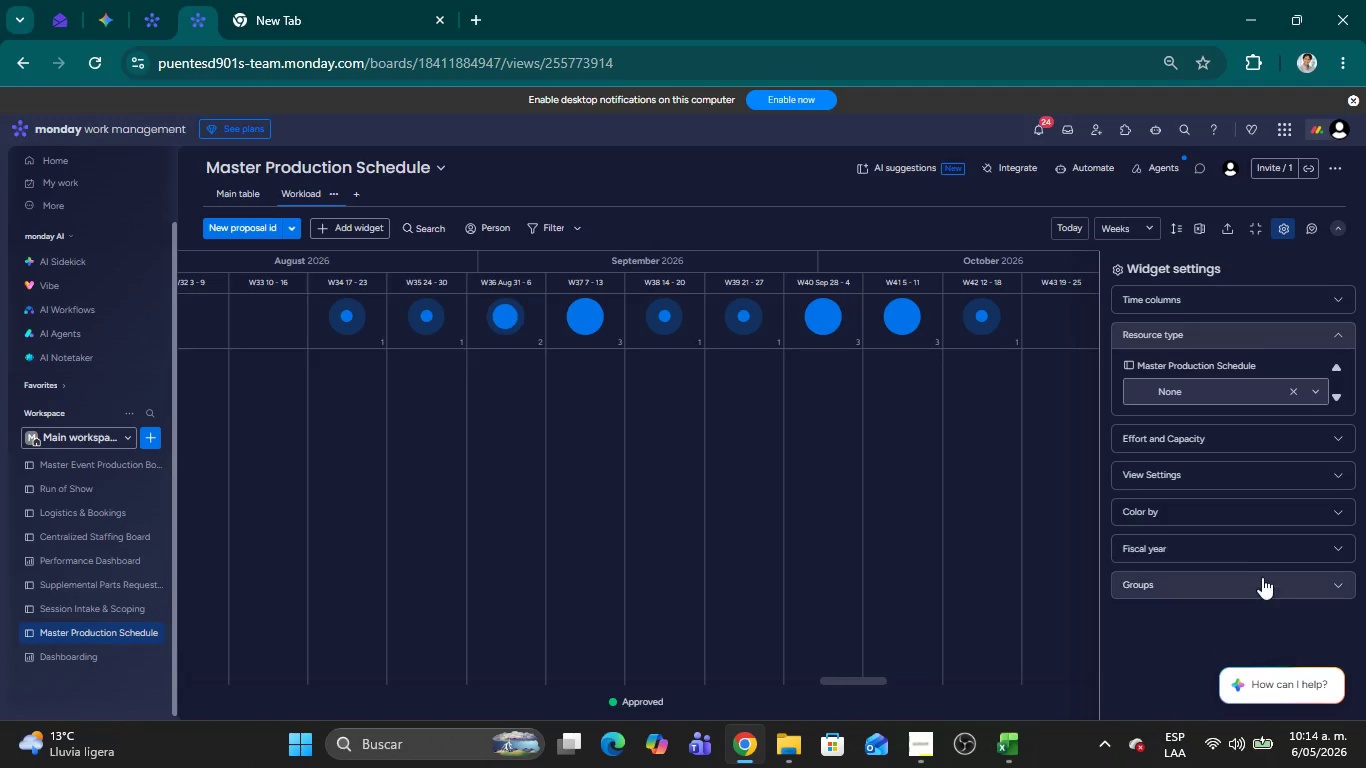 
left_click([1260, 579])
 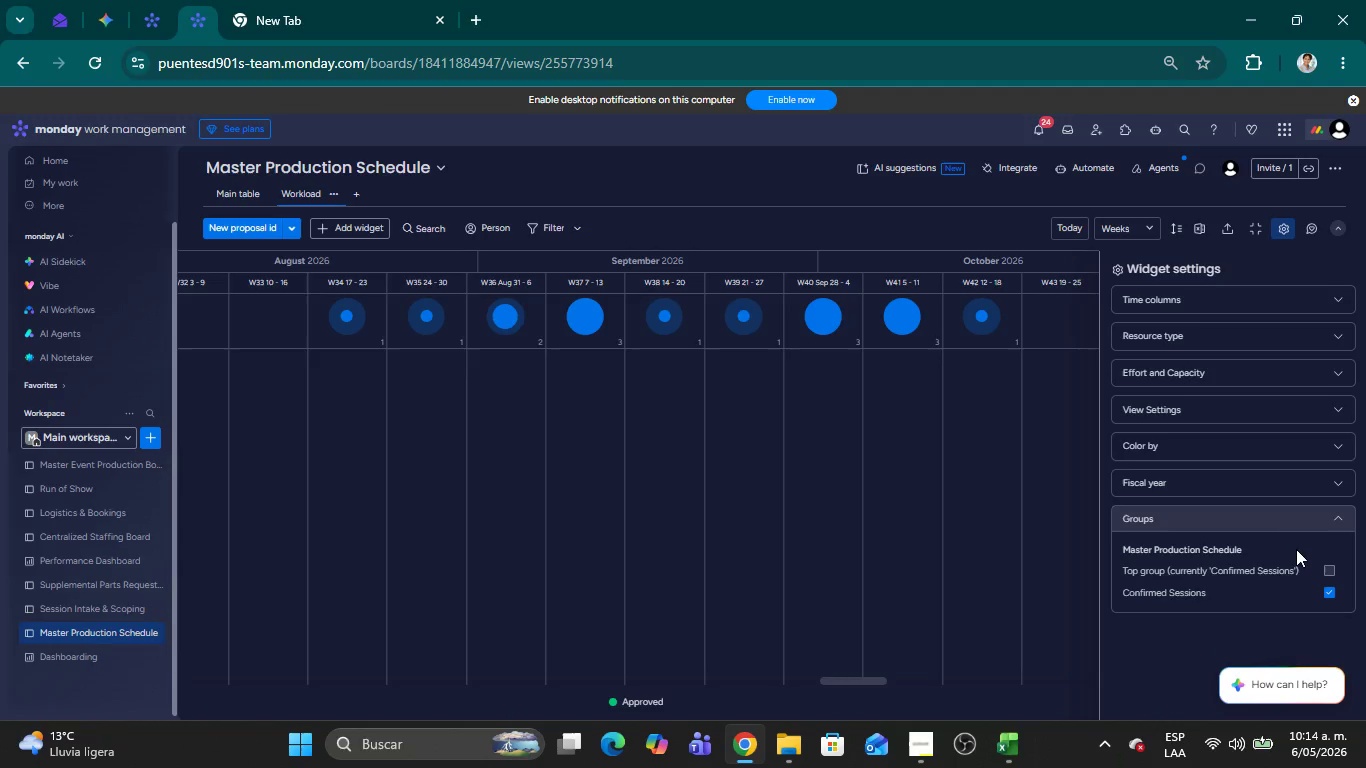 
left_click([1335, 517])
 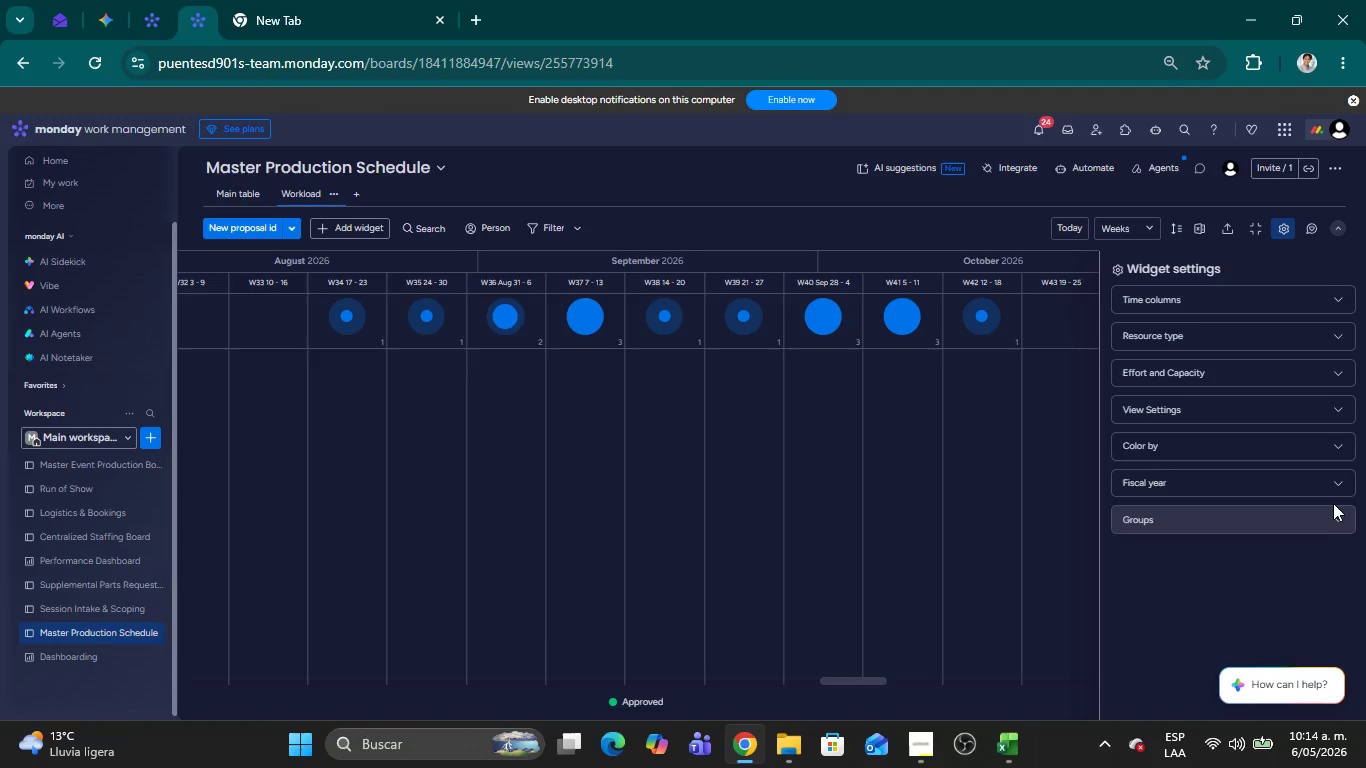 
left_click([1333, 488])
 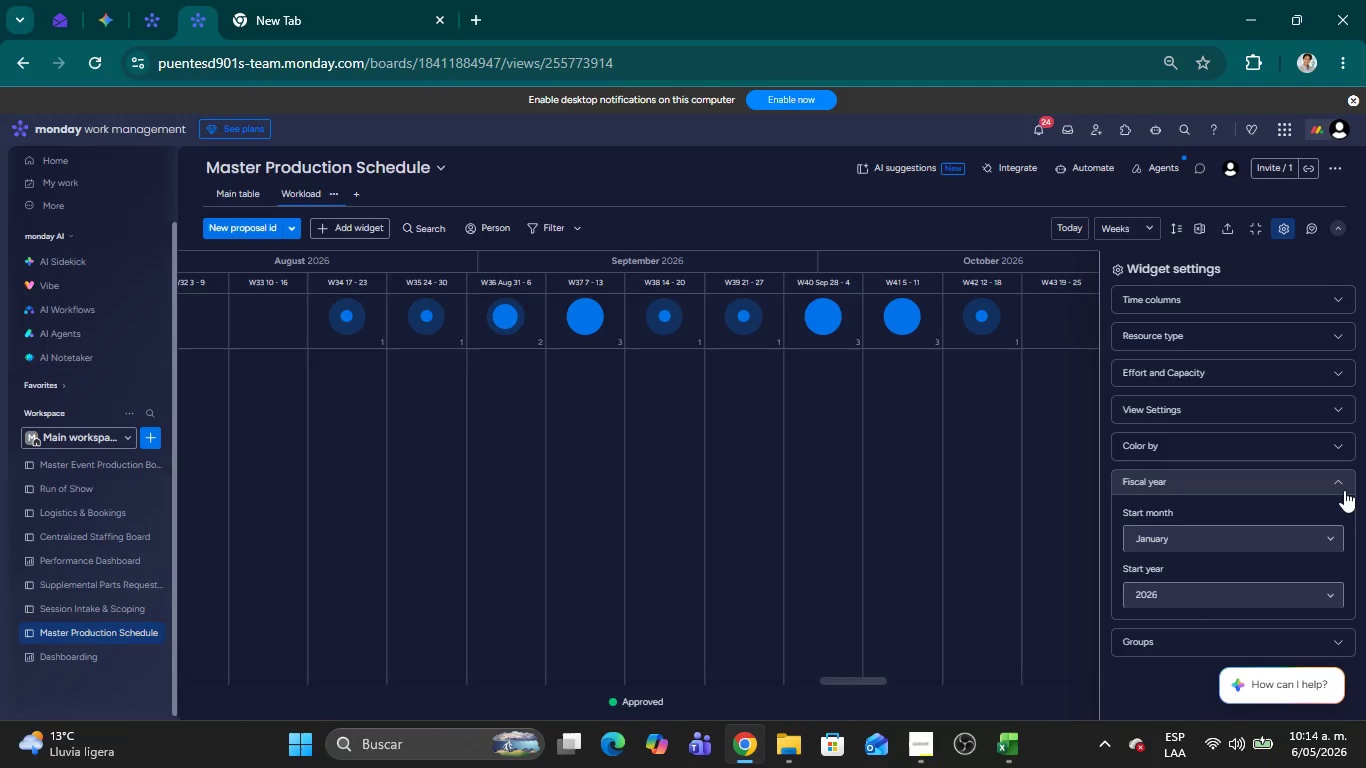 
left_click([1338, 479])
 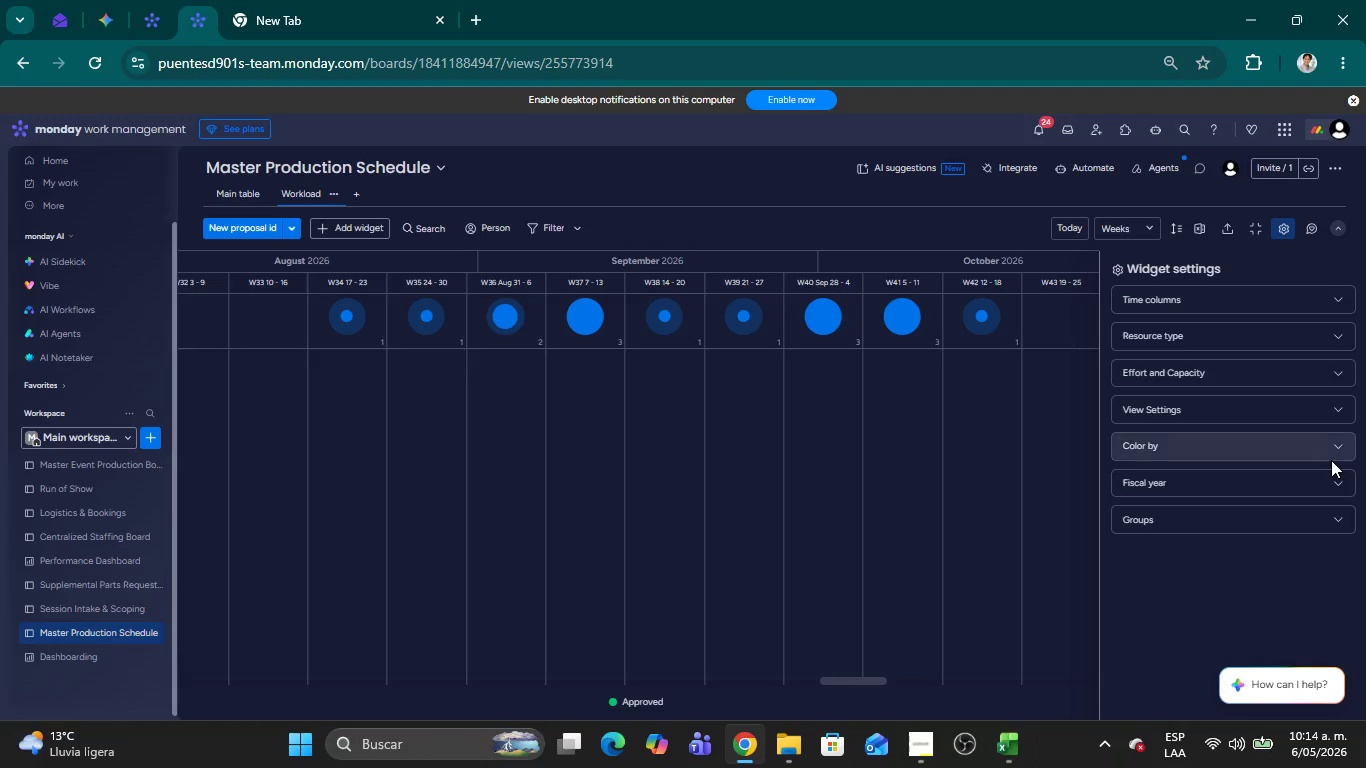 
left_click([1333, 454])
 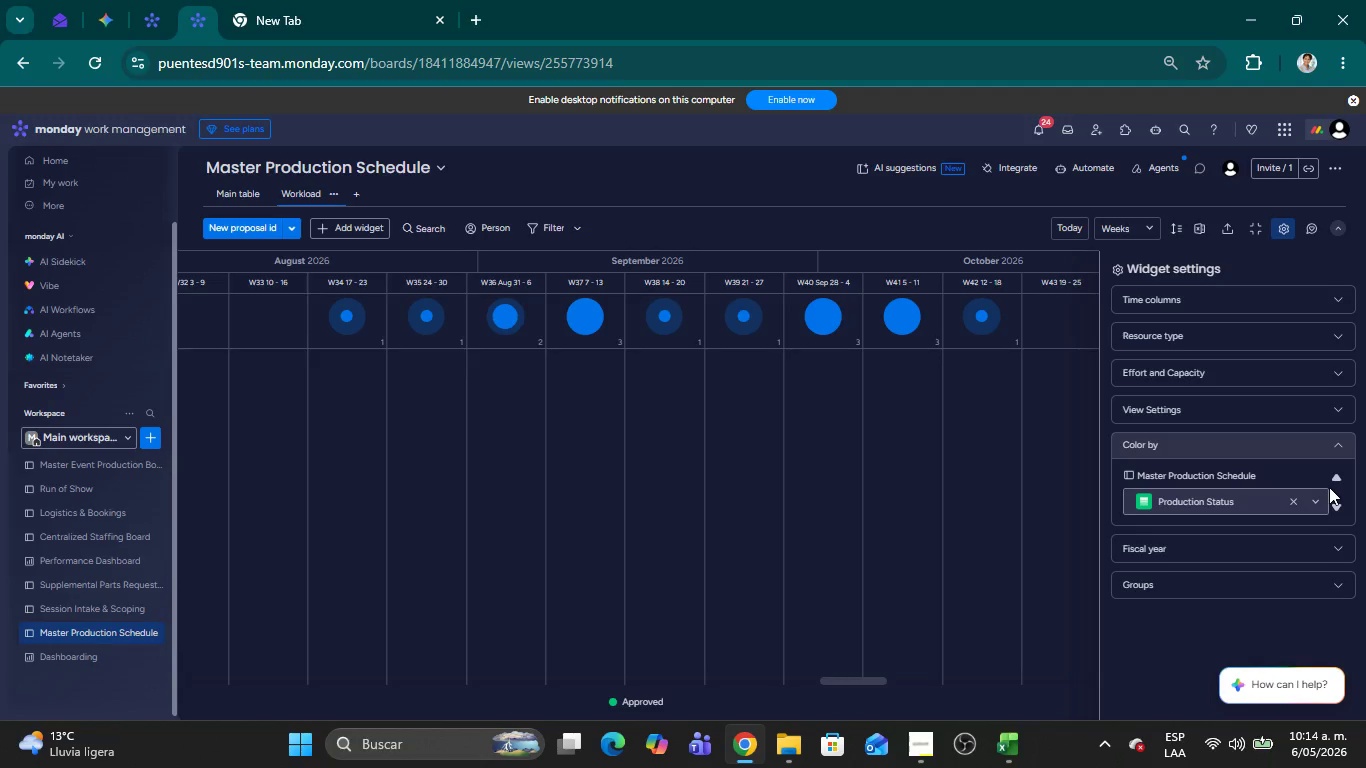 
left_click([1315, 503])
 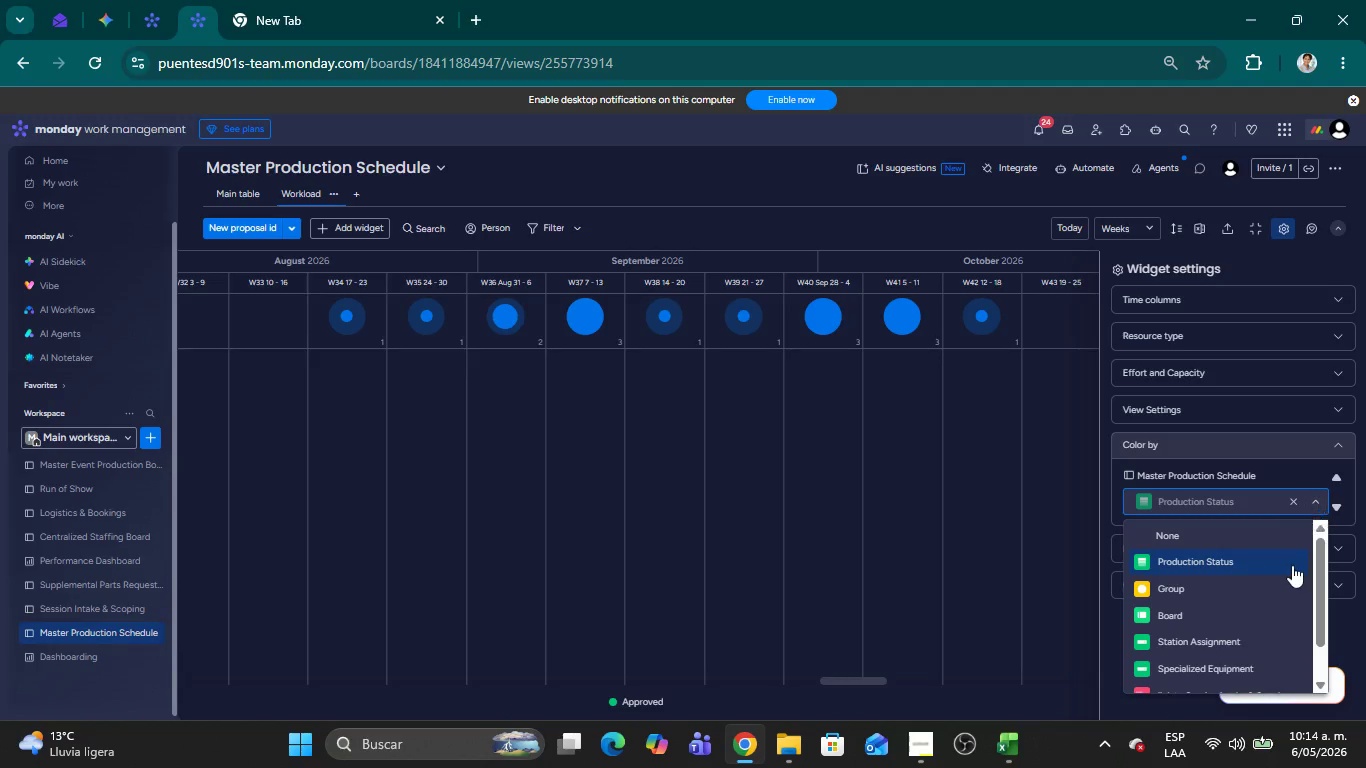 
scroll: coordinate [1276, 587], scroll_direction: down, amount: 6.0
 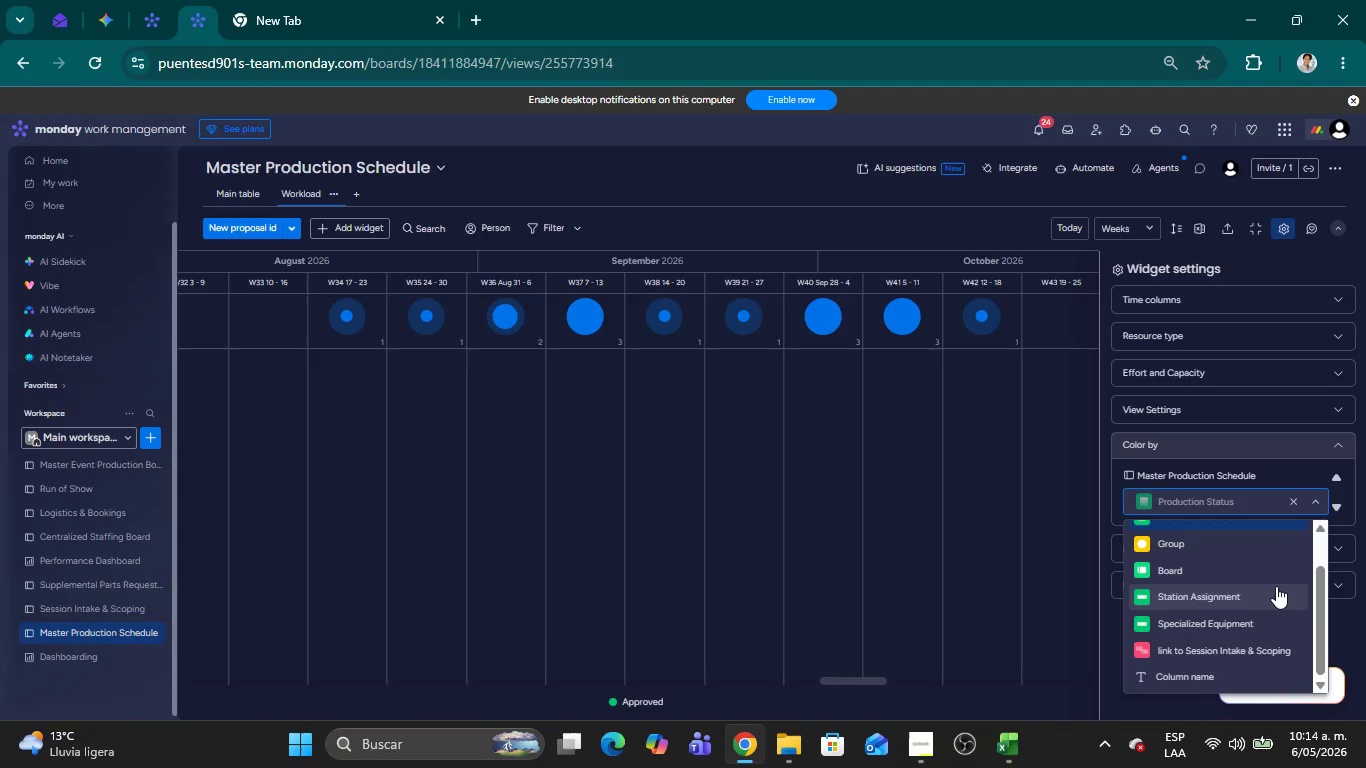 
scroll: coordinate [1275, 579], scroll_direction: up, amount: 6.0
 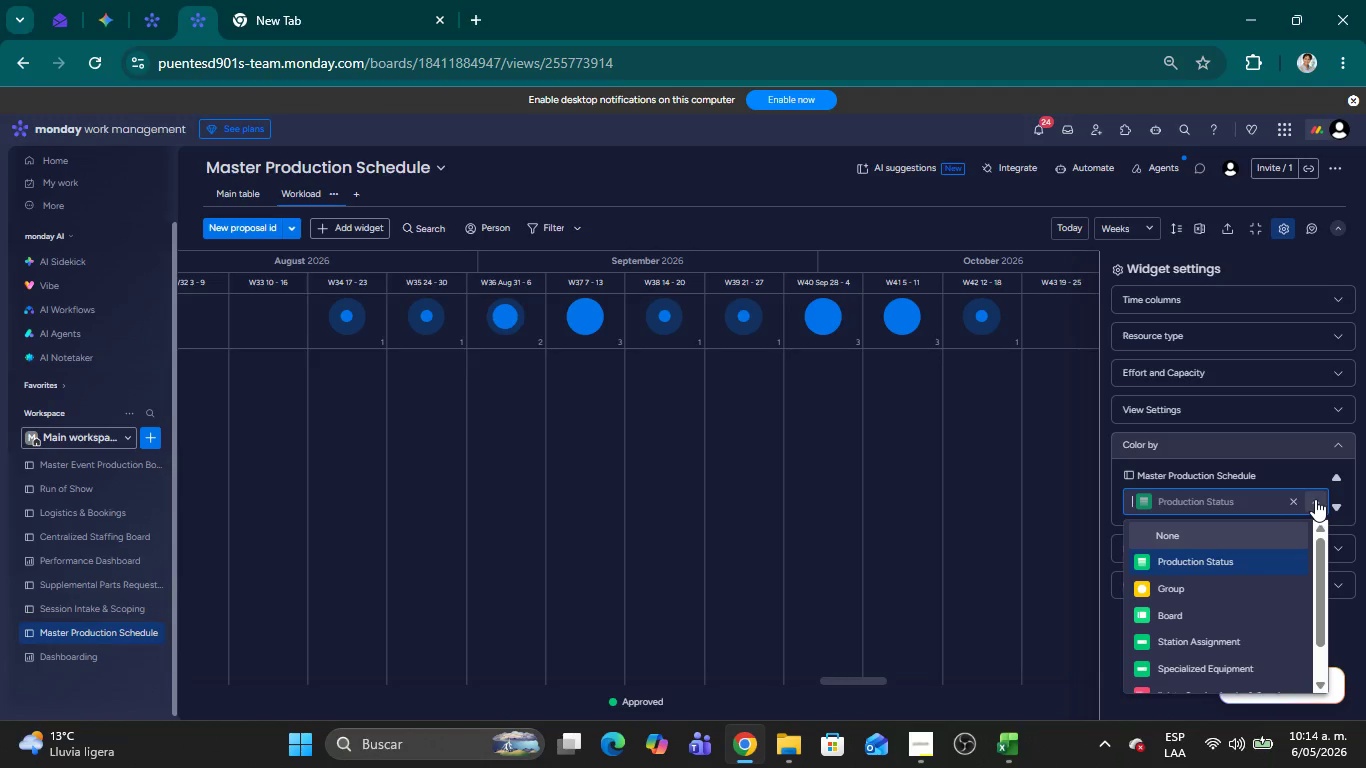 
left_click([1315, 499])
 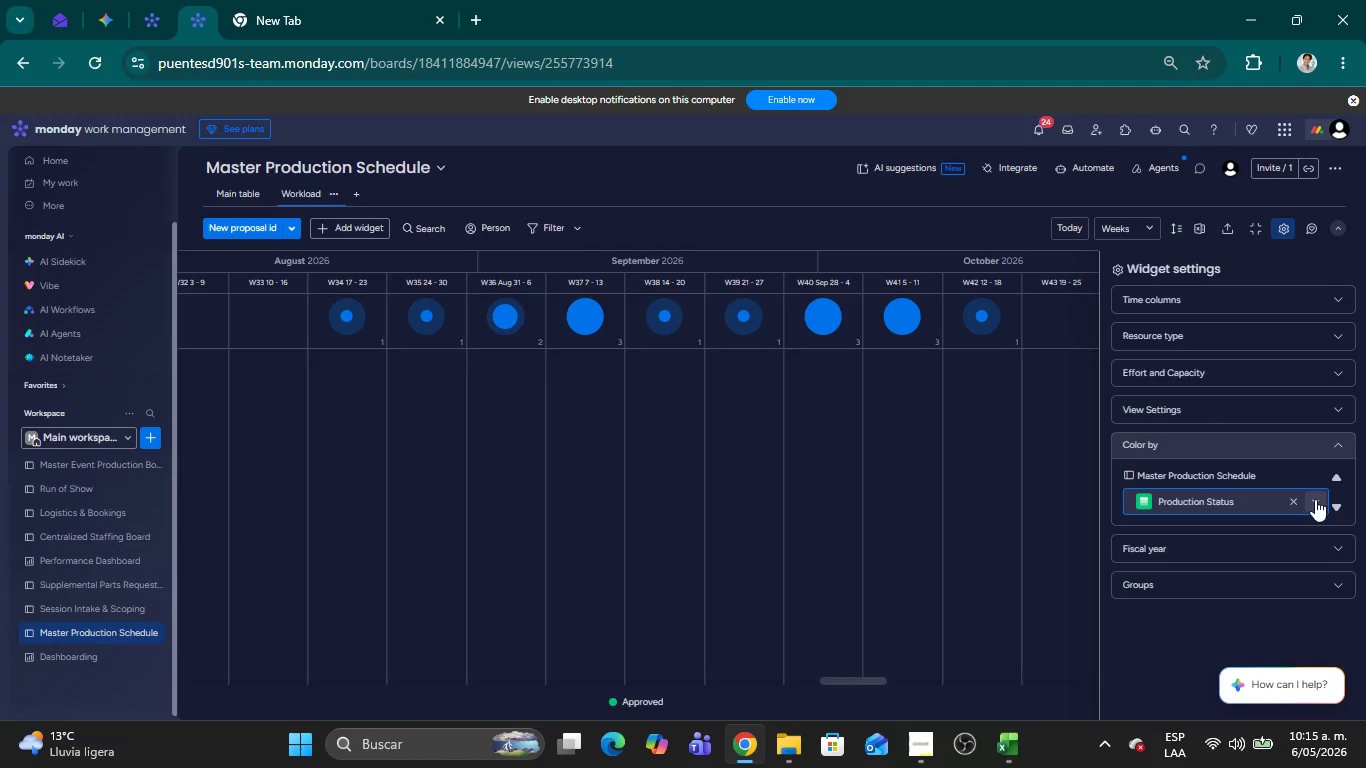 
wait(32.19)
 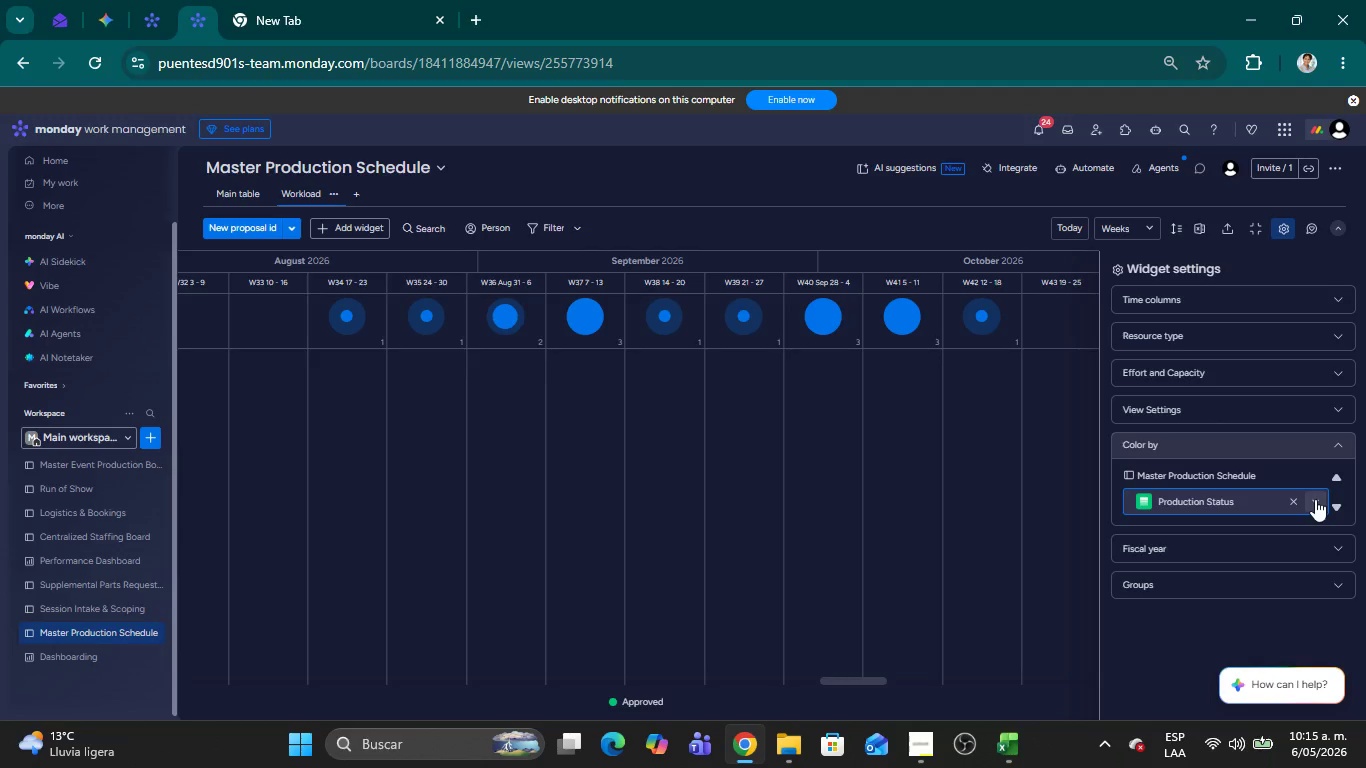 
left_click([1293, 338])
 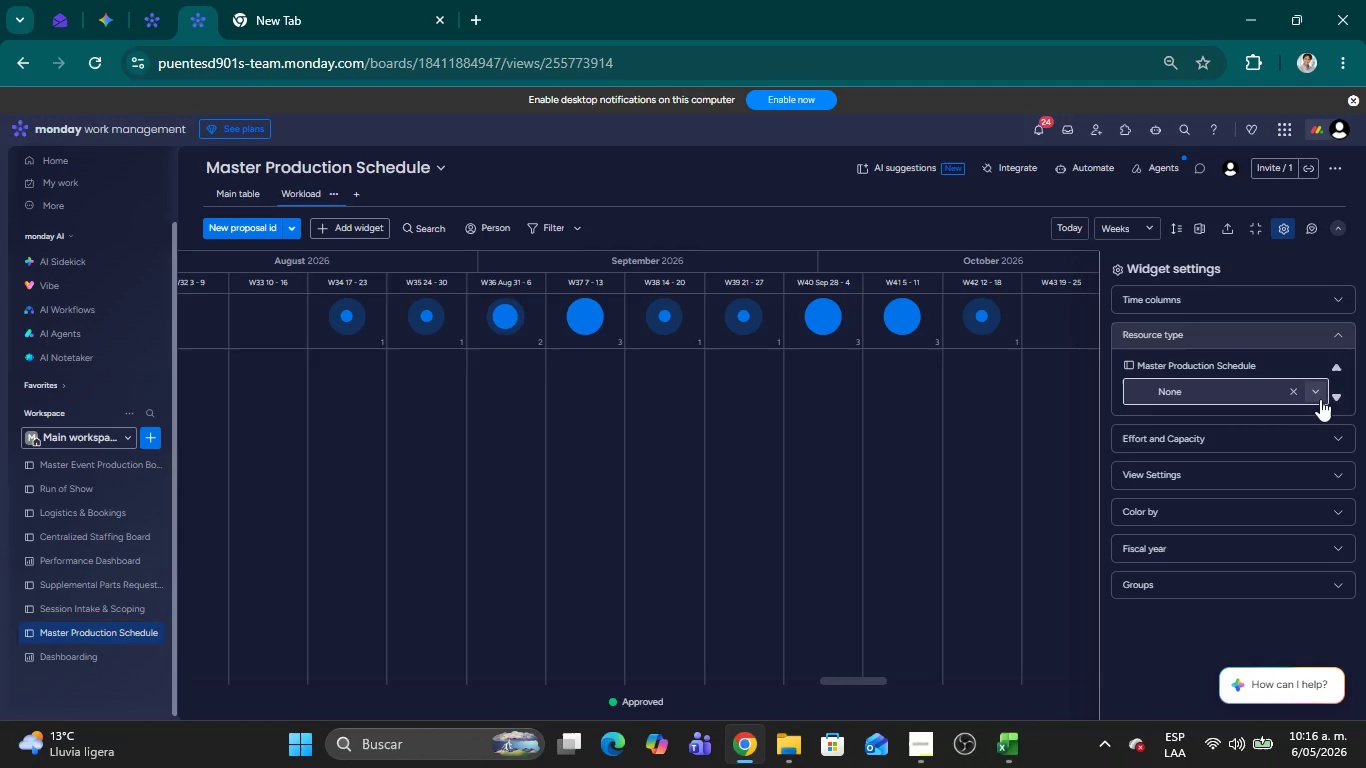 
wait(61.89)
 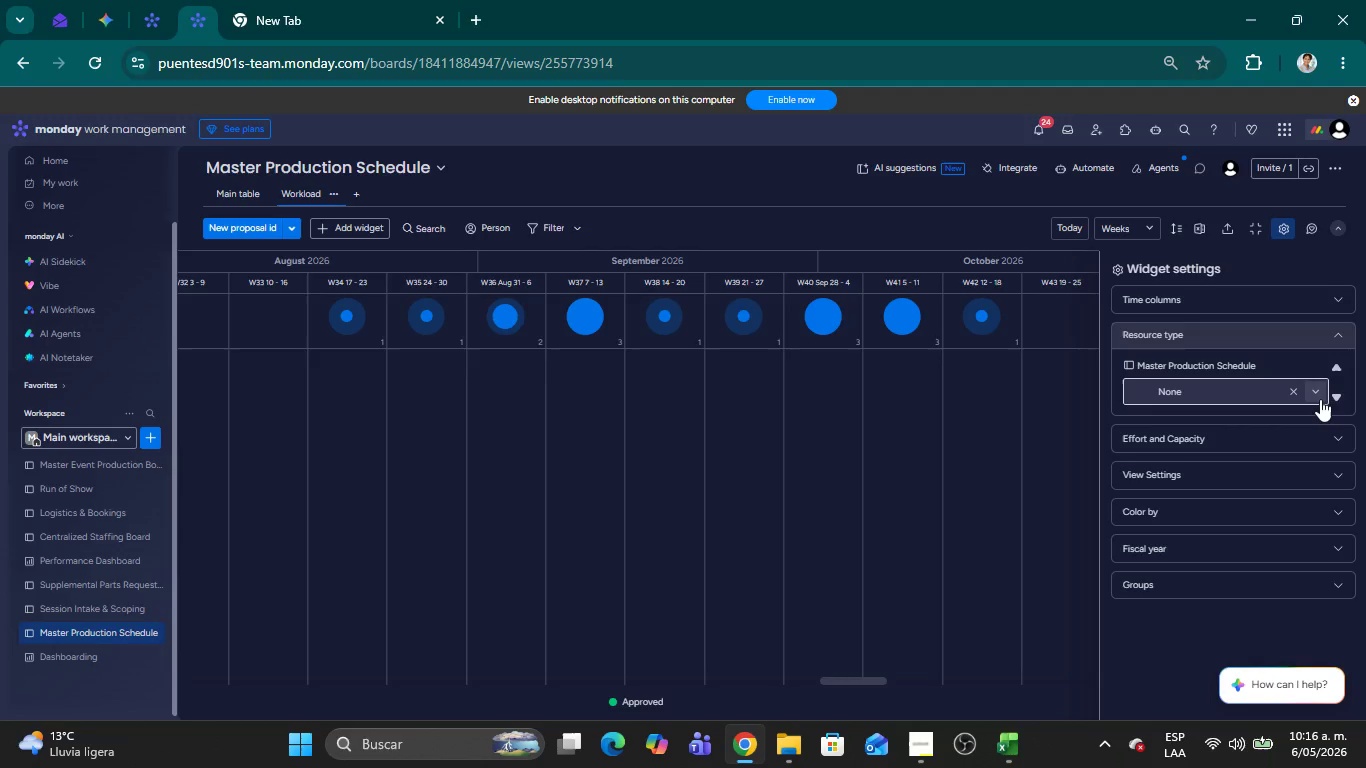 
left_click([1181, 632])
 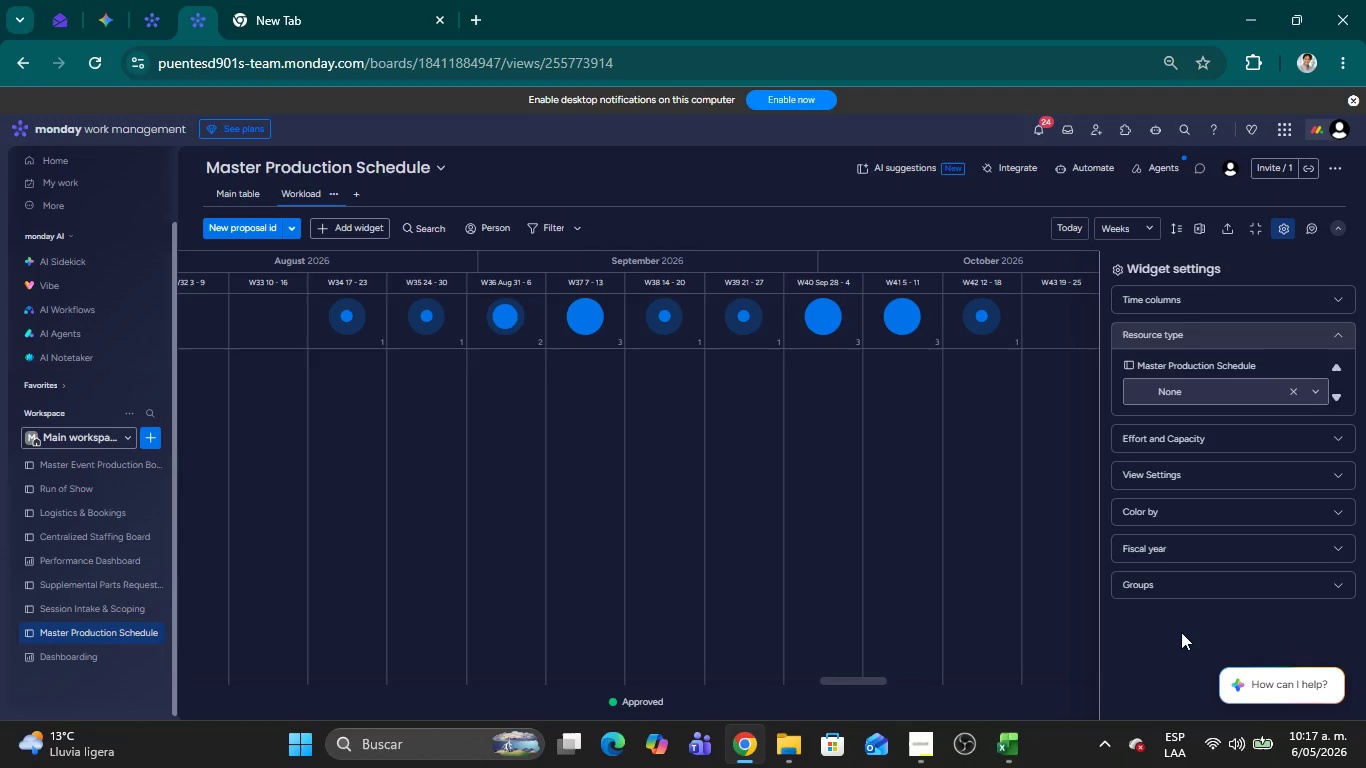 
wait(91.41)
 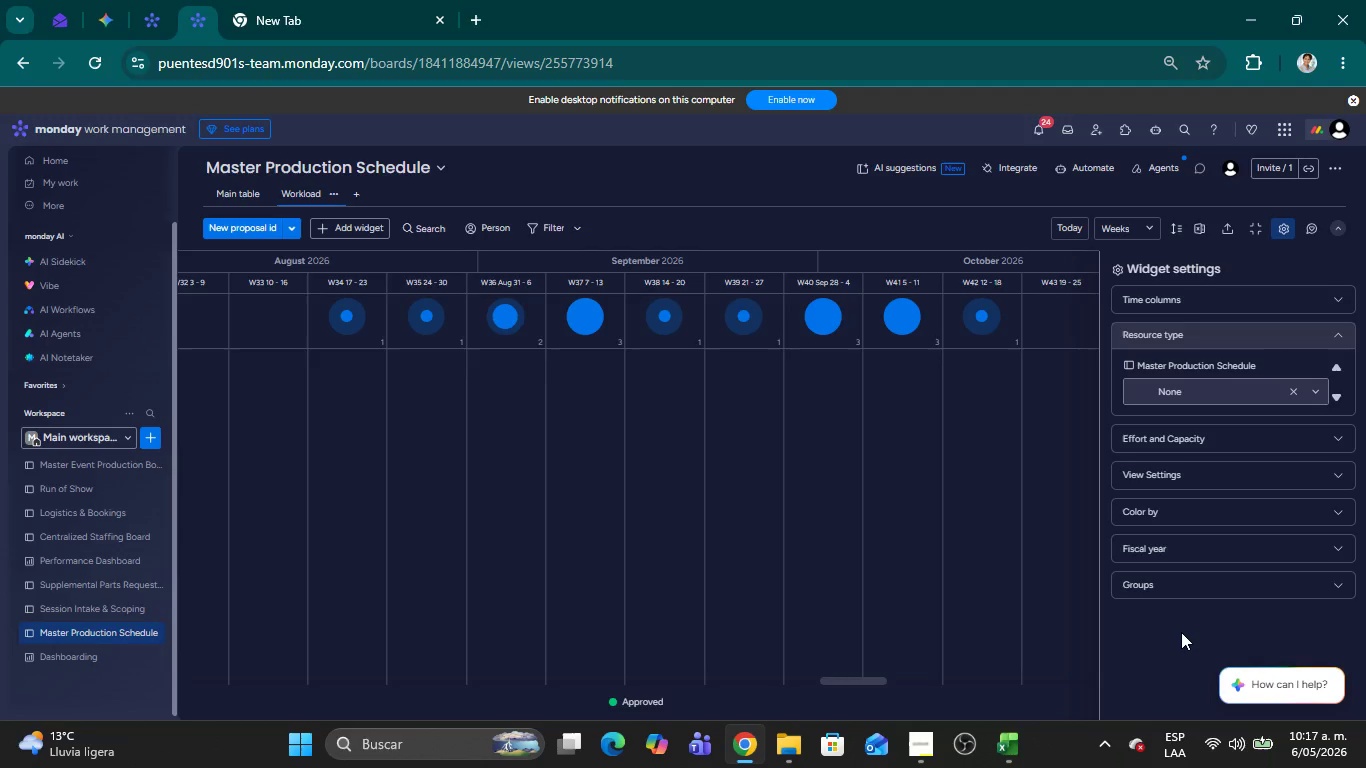 
left_click([243, 200])
 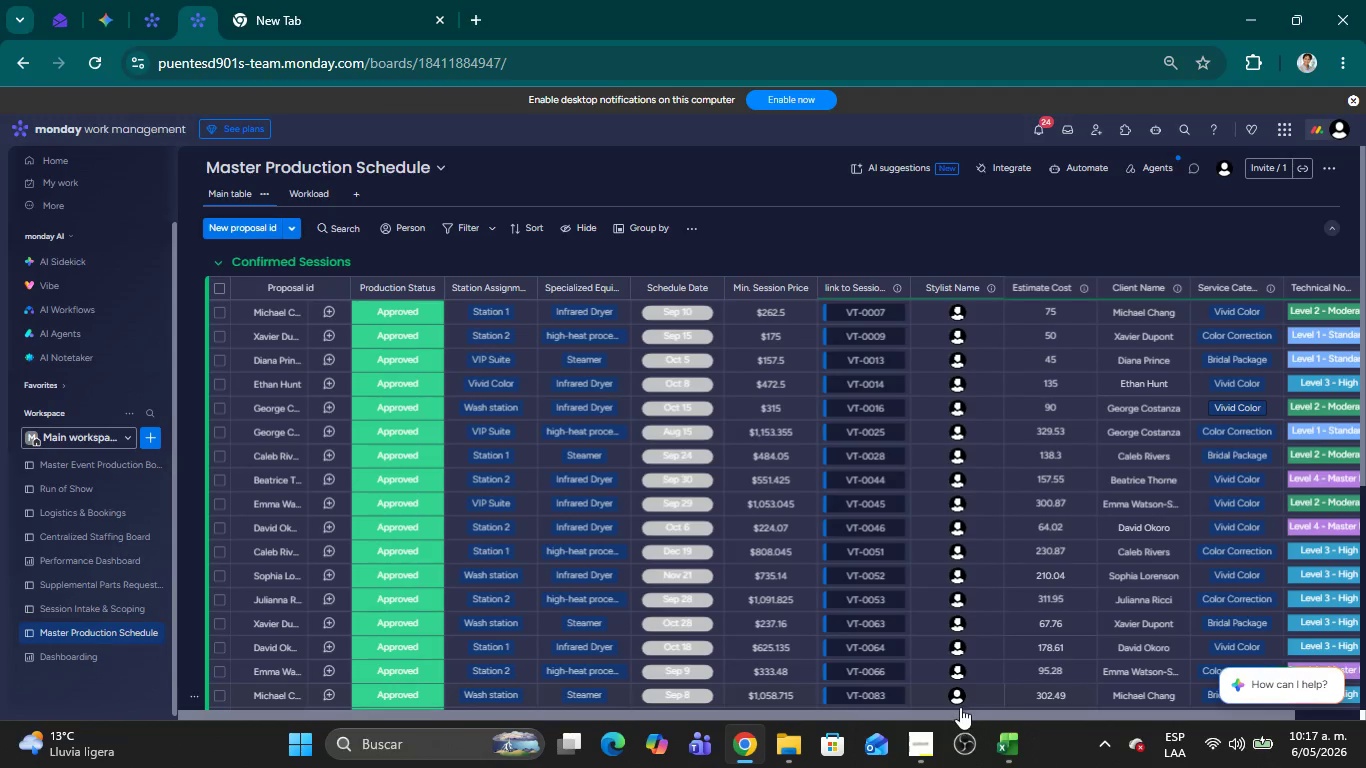 
left_click_drag(start_coordinate=[884, 714], to_coordinate=[1121, 728])
 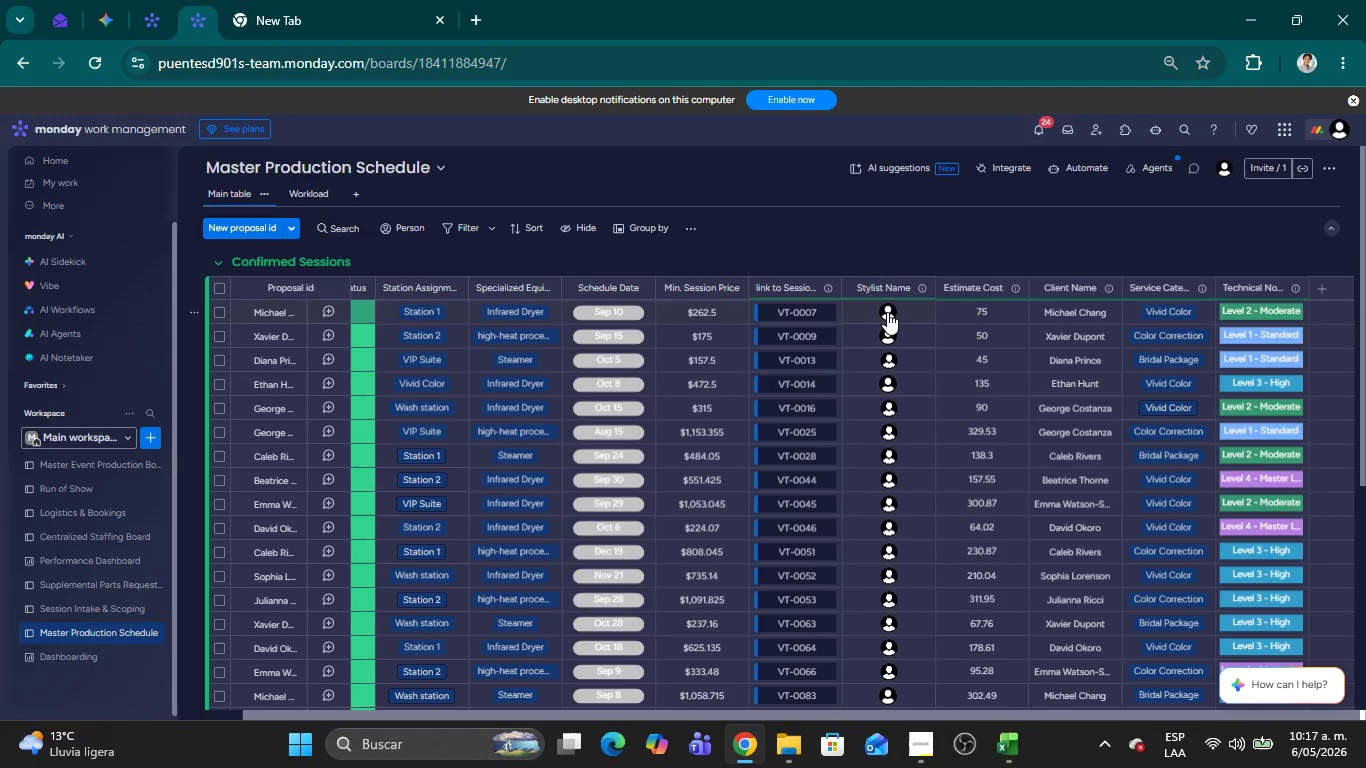 
mouse_move([891, 357])
 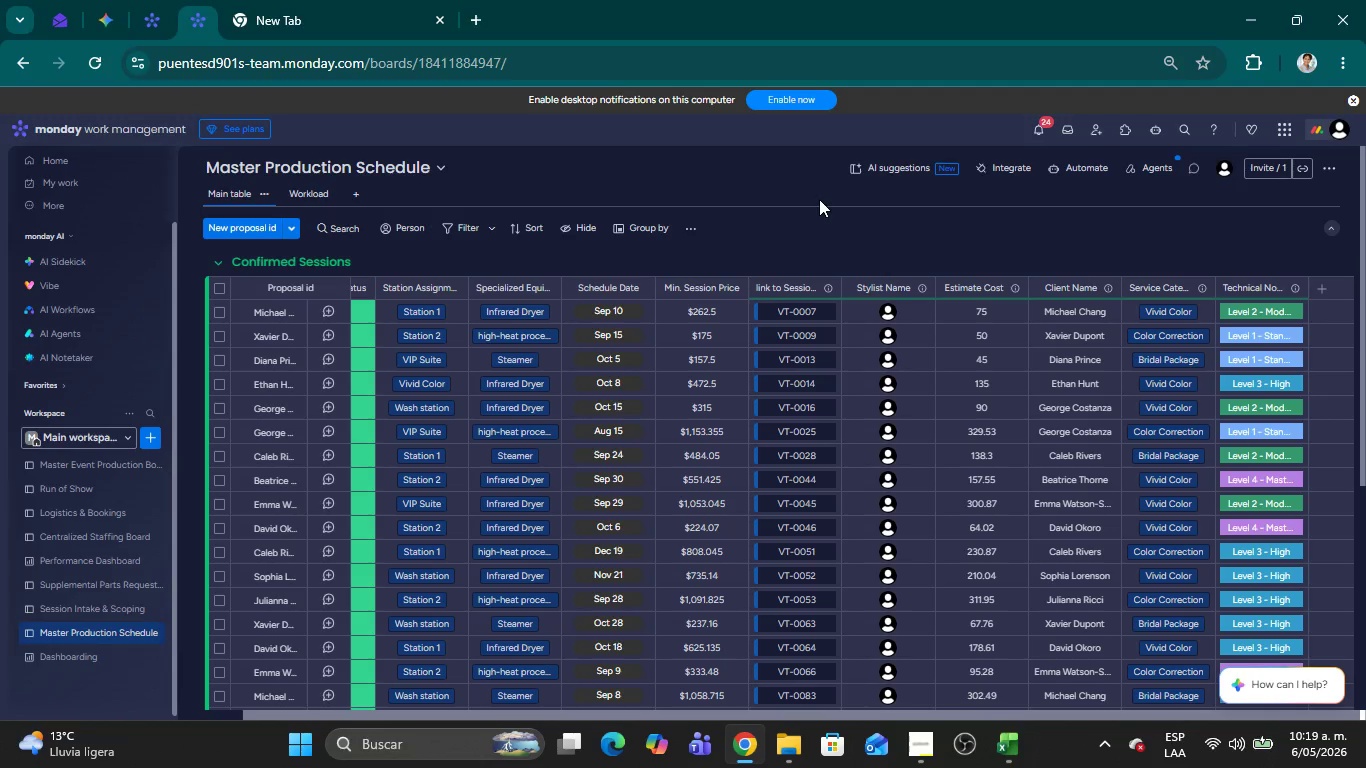 
wait(66.21)
 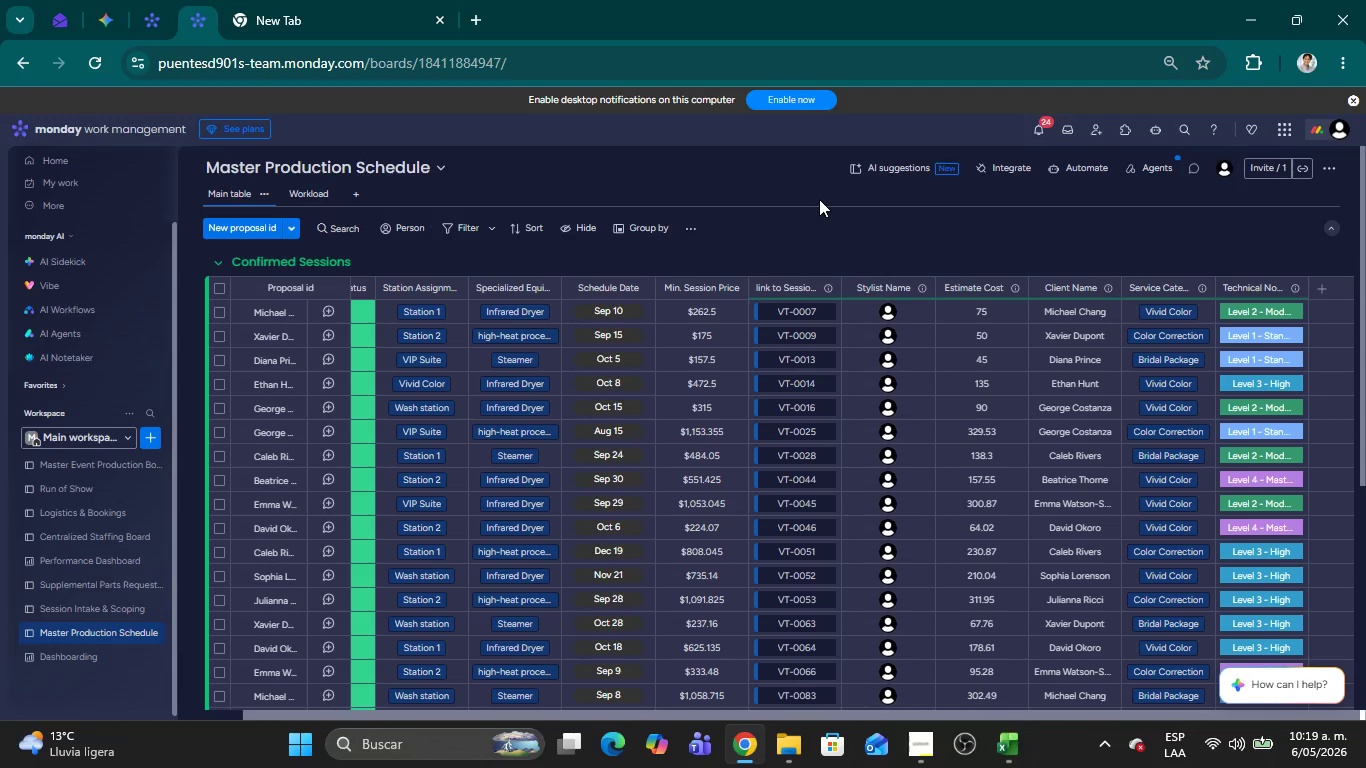 
left_click([761, 207])
 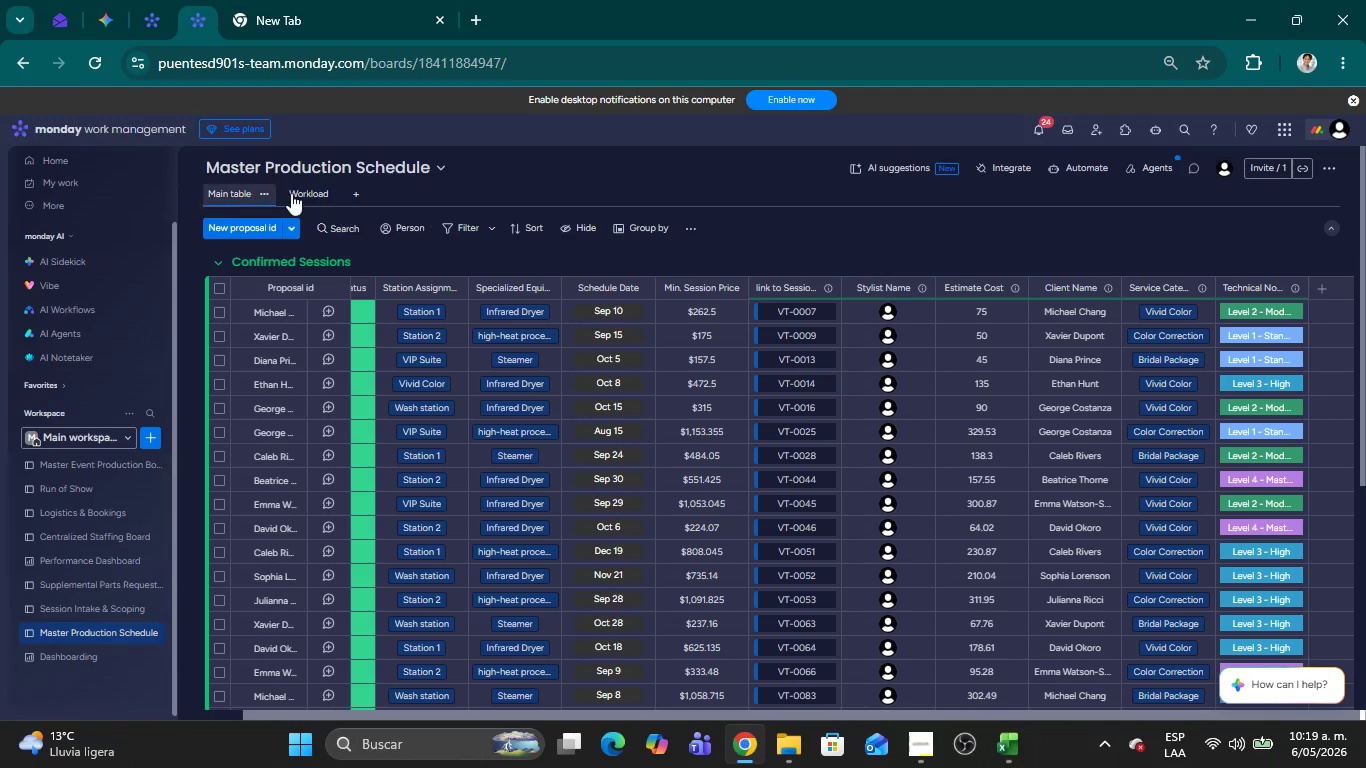 
left_click([296, 193])
 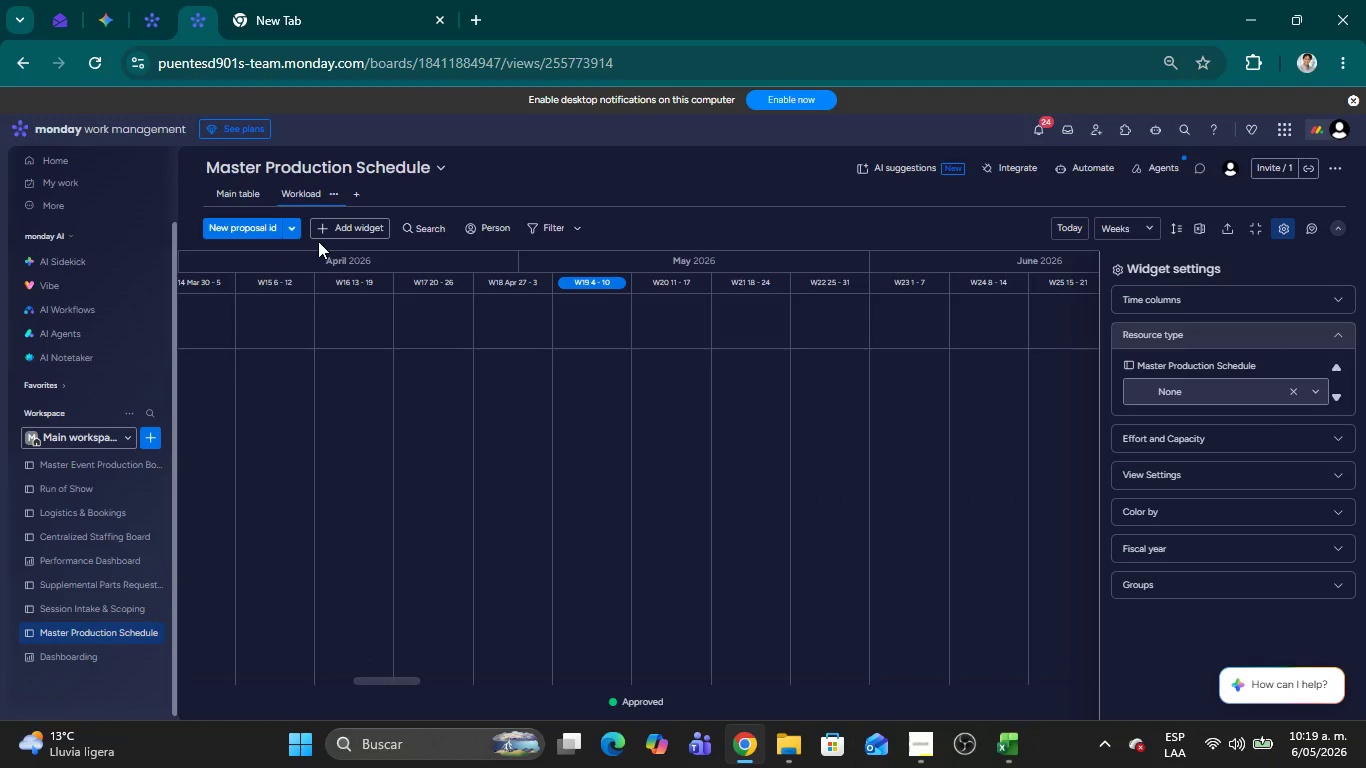 
wait(33.53)
 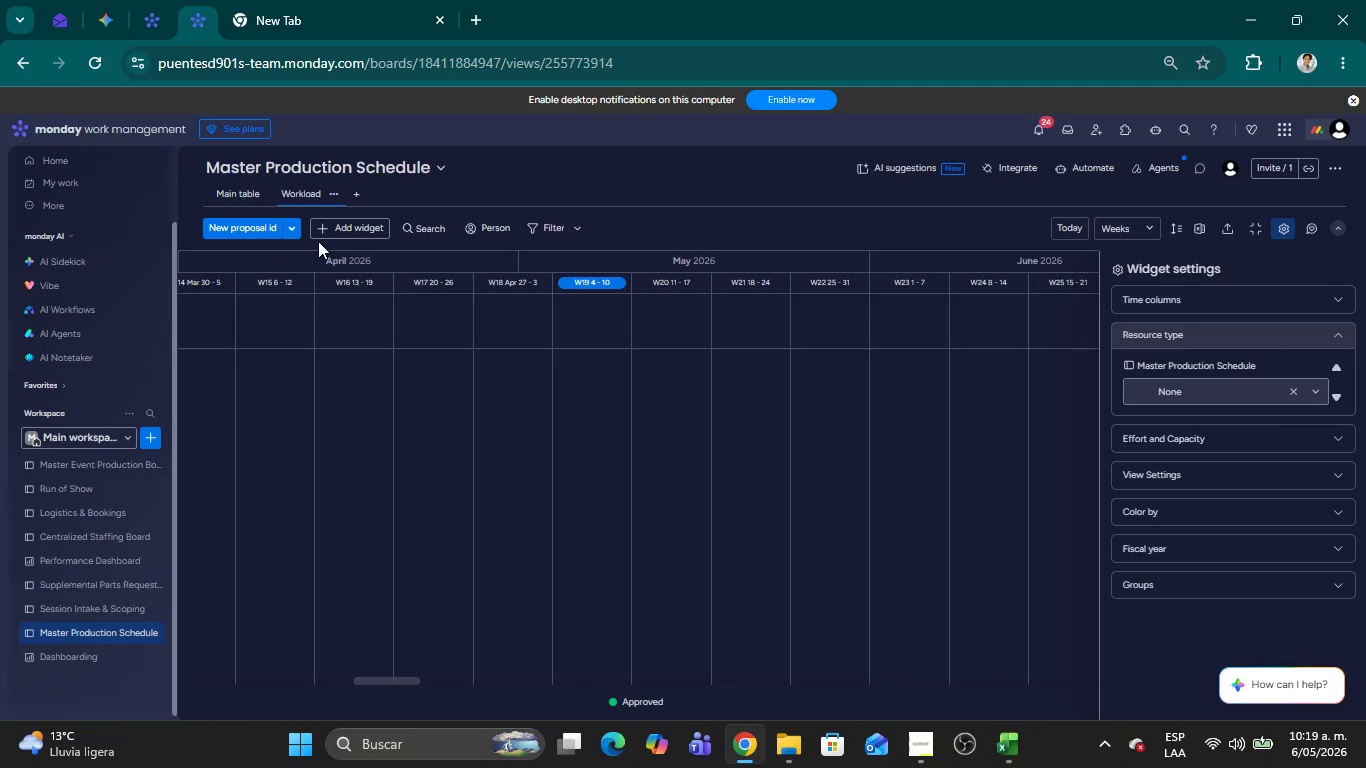 
left_click([1210, 440])
 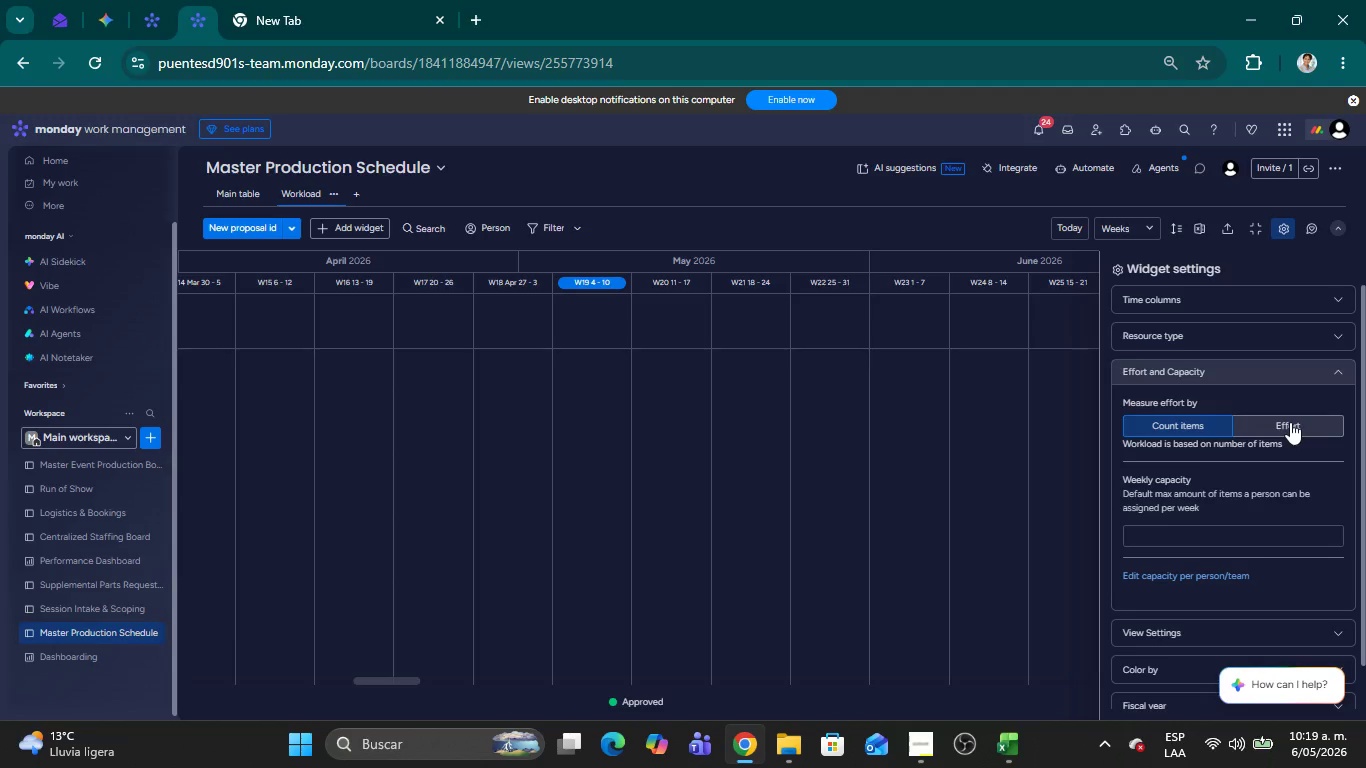 
left_click([1290, 422])
 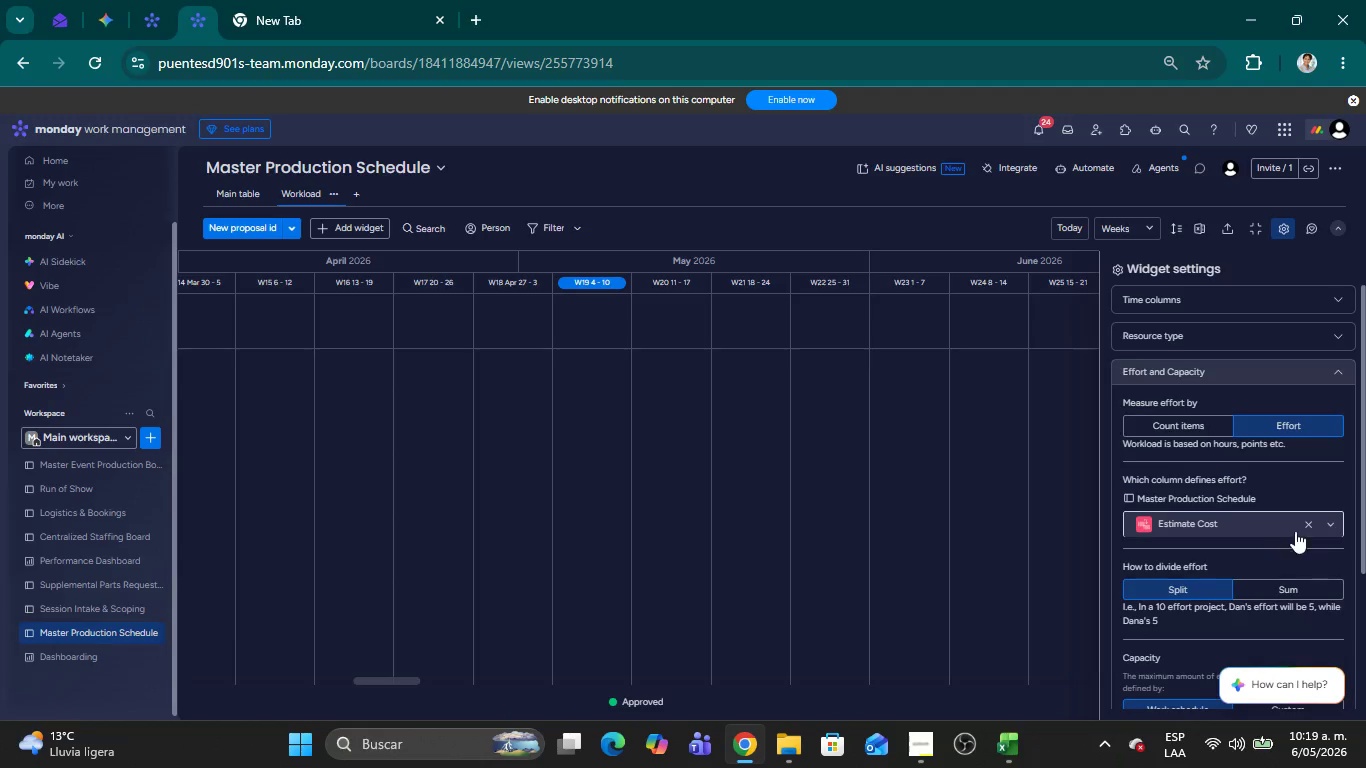 
left_click([1327, 528])
 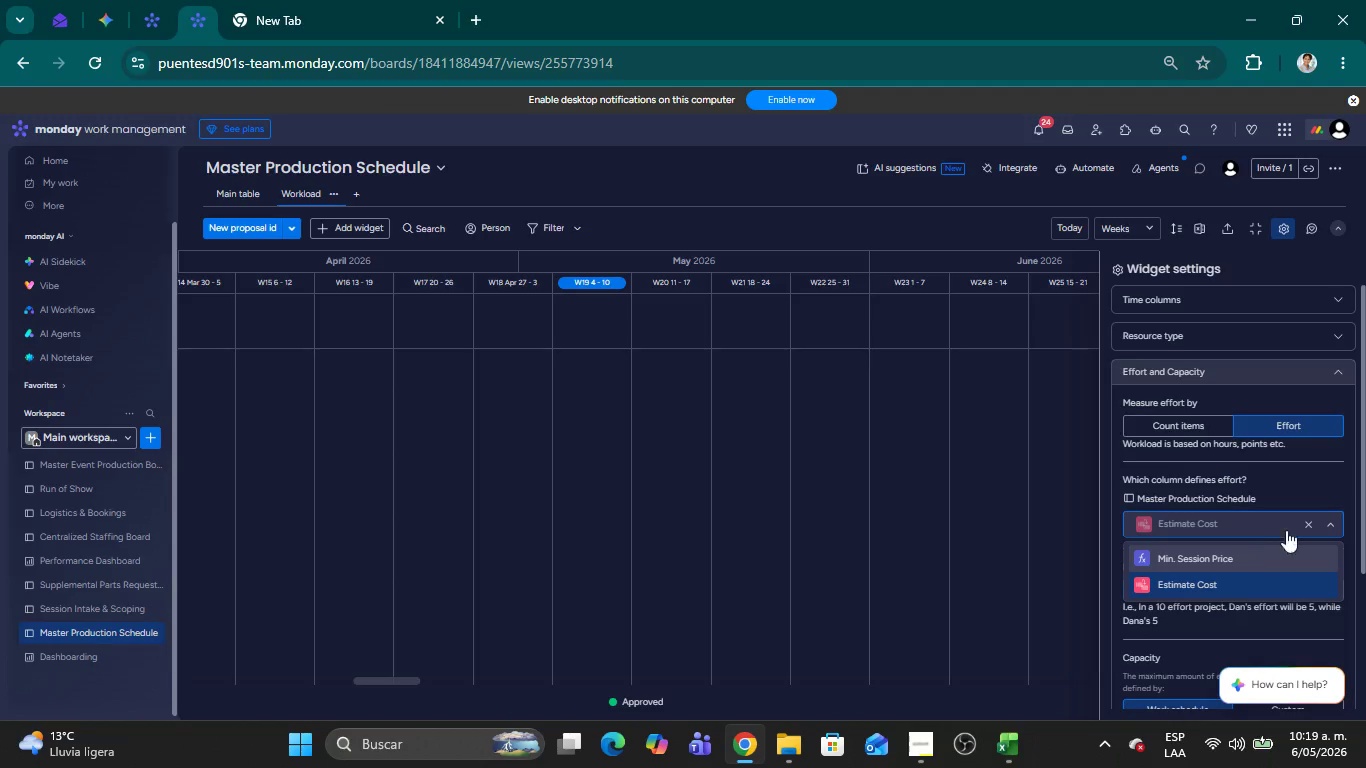 
left_click([1198, 428])
 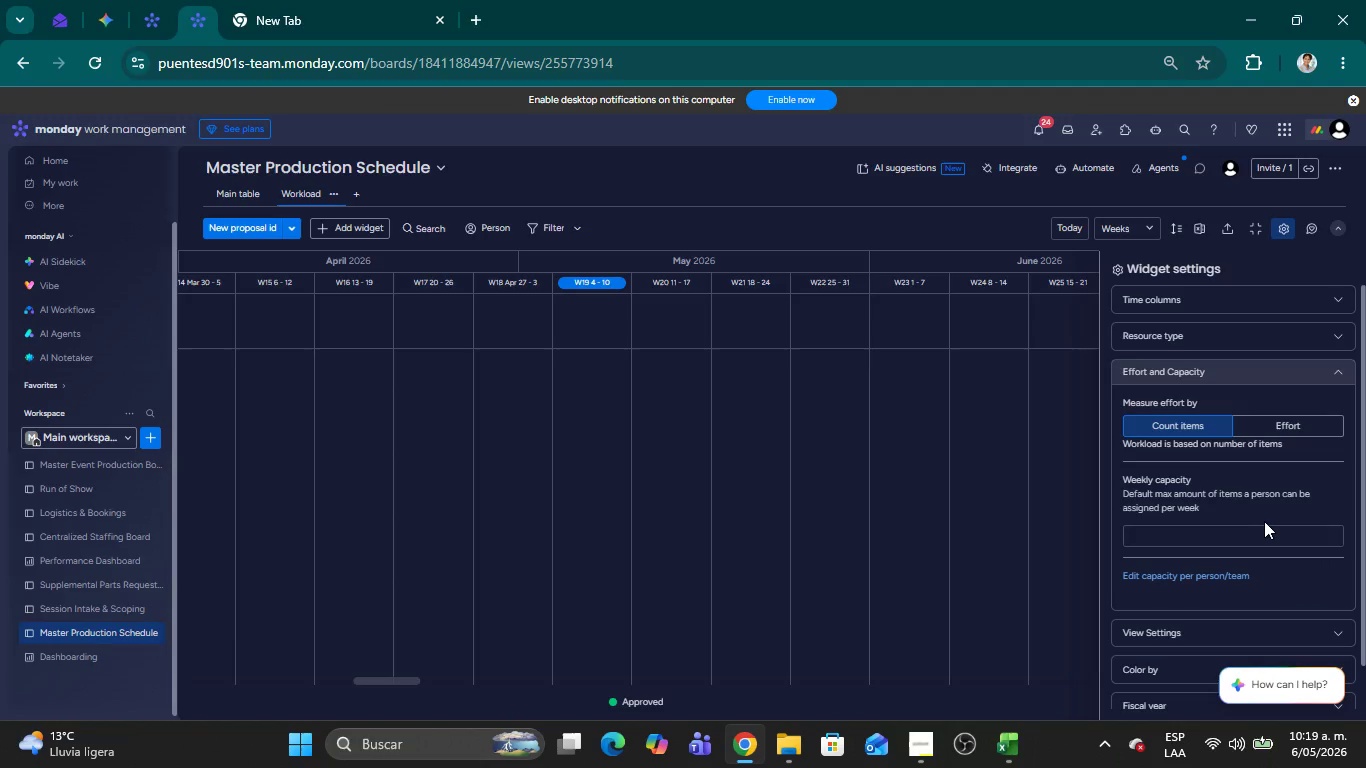 
scroll: coordinate [1269, 526], scroll_direction: down, amount: 3.0
 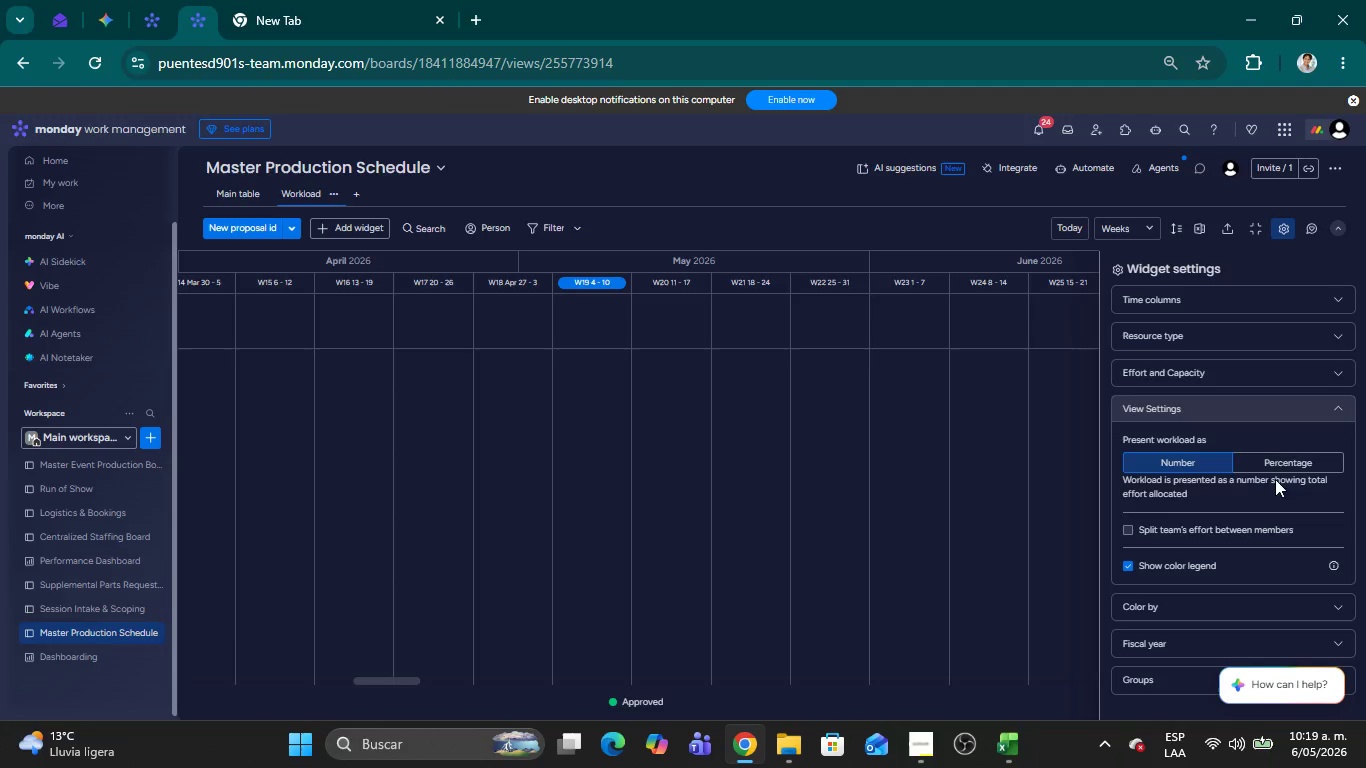 
left_click([1289, 460])
 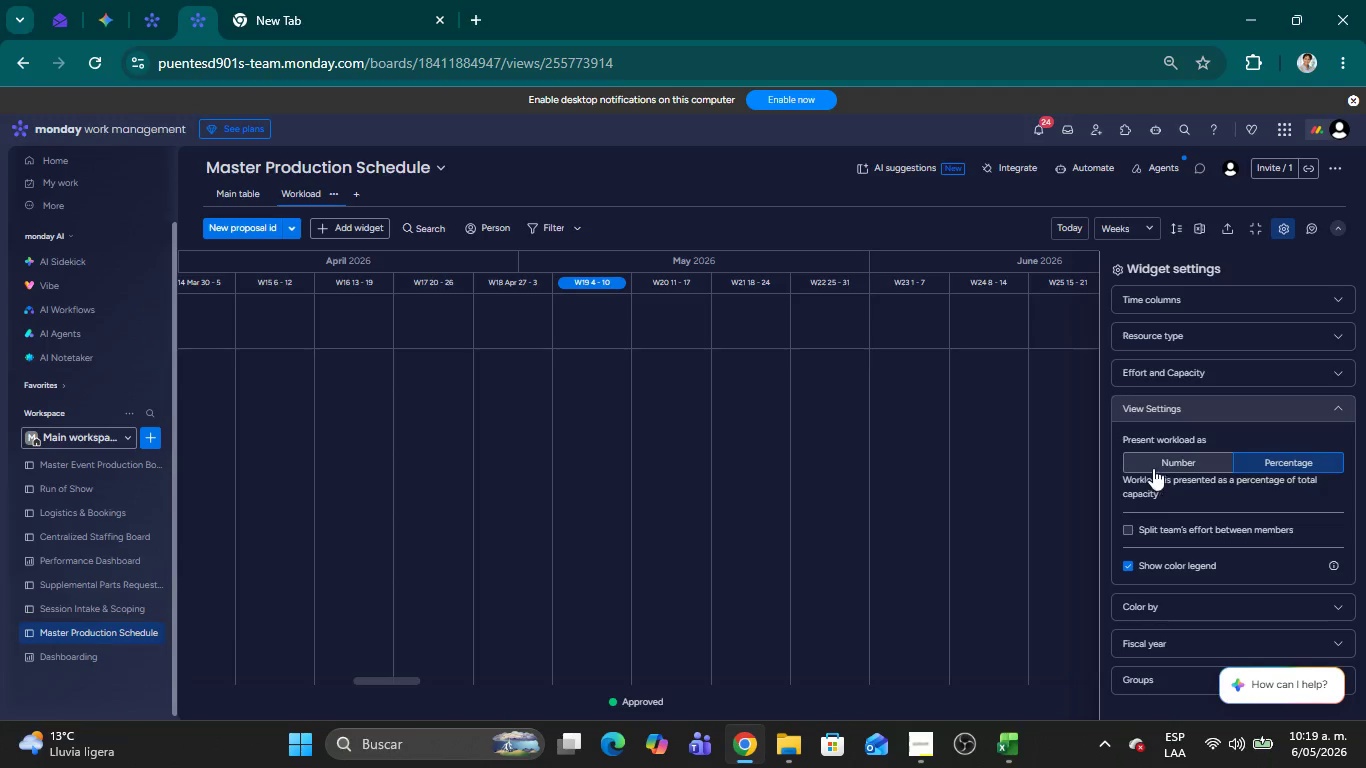 
left_click([1177, 461])
 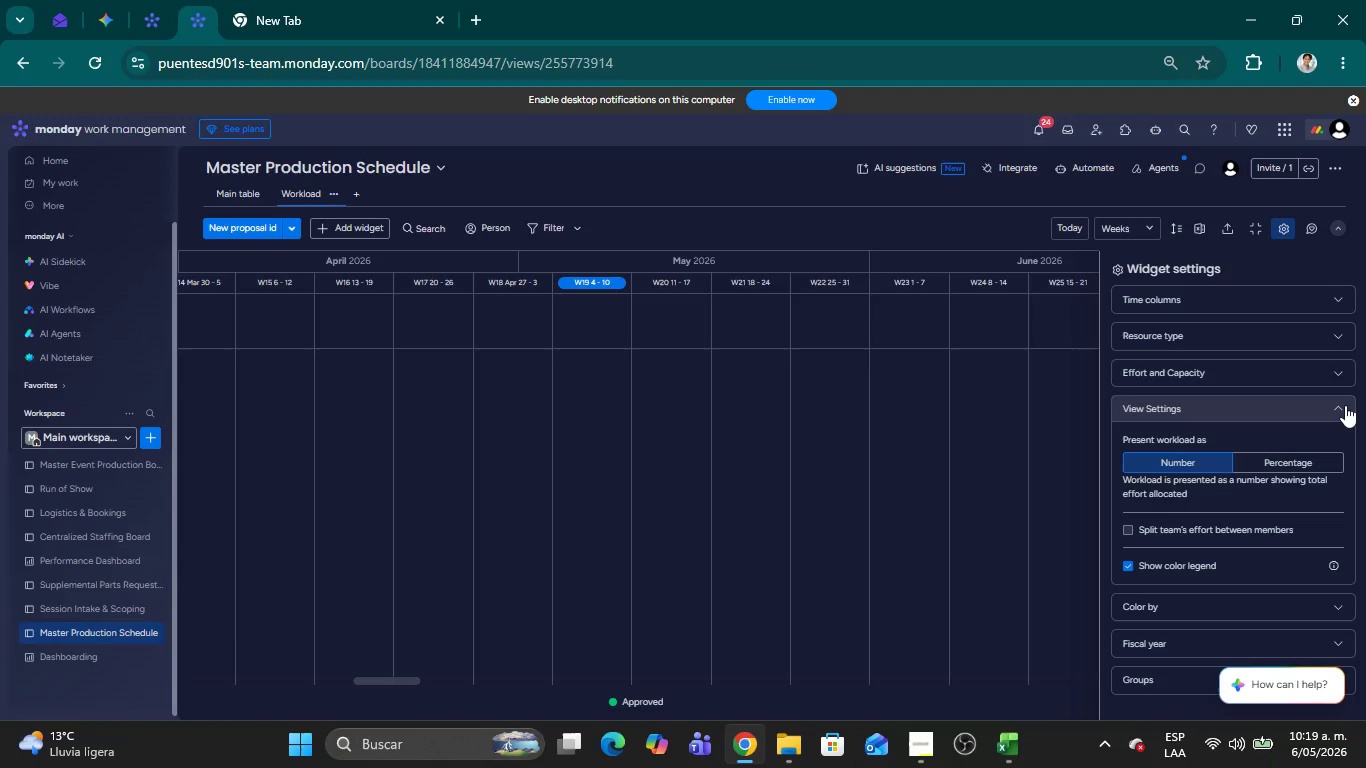 
left_click([1341, 410])
 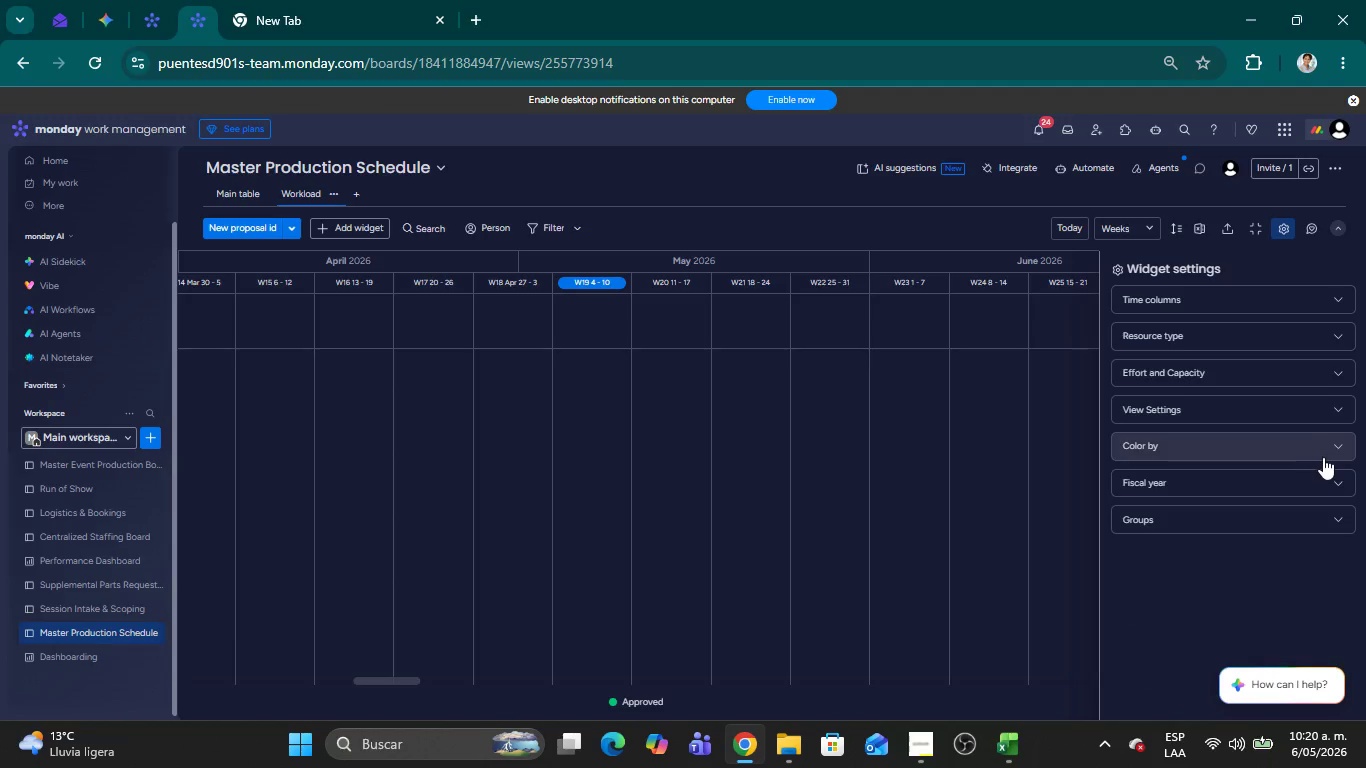 
left_click([1335, 454])
 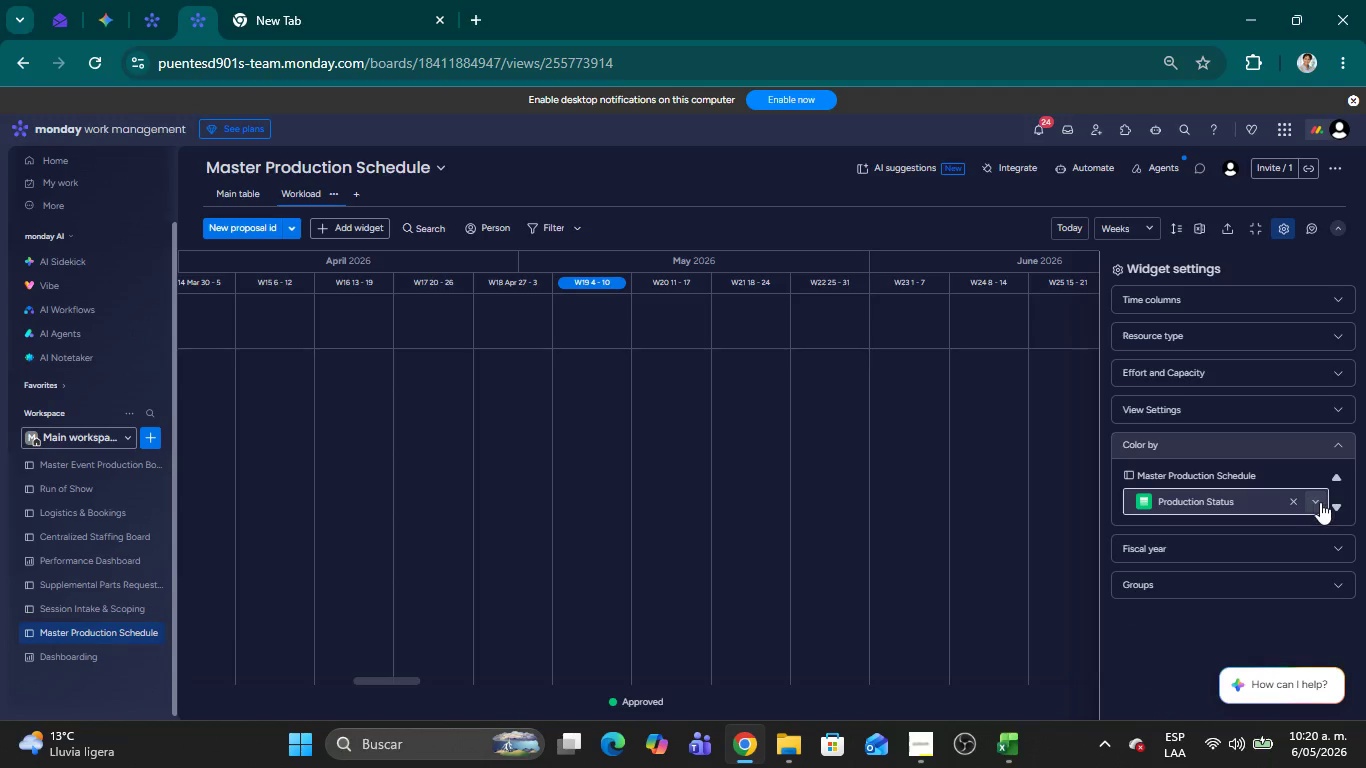 
left_click([1320, 502])
 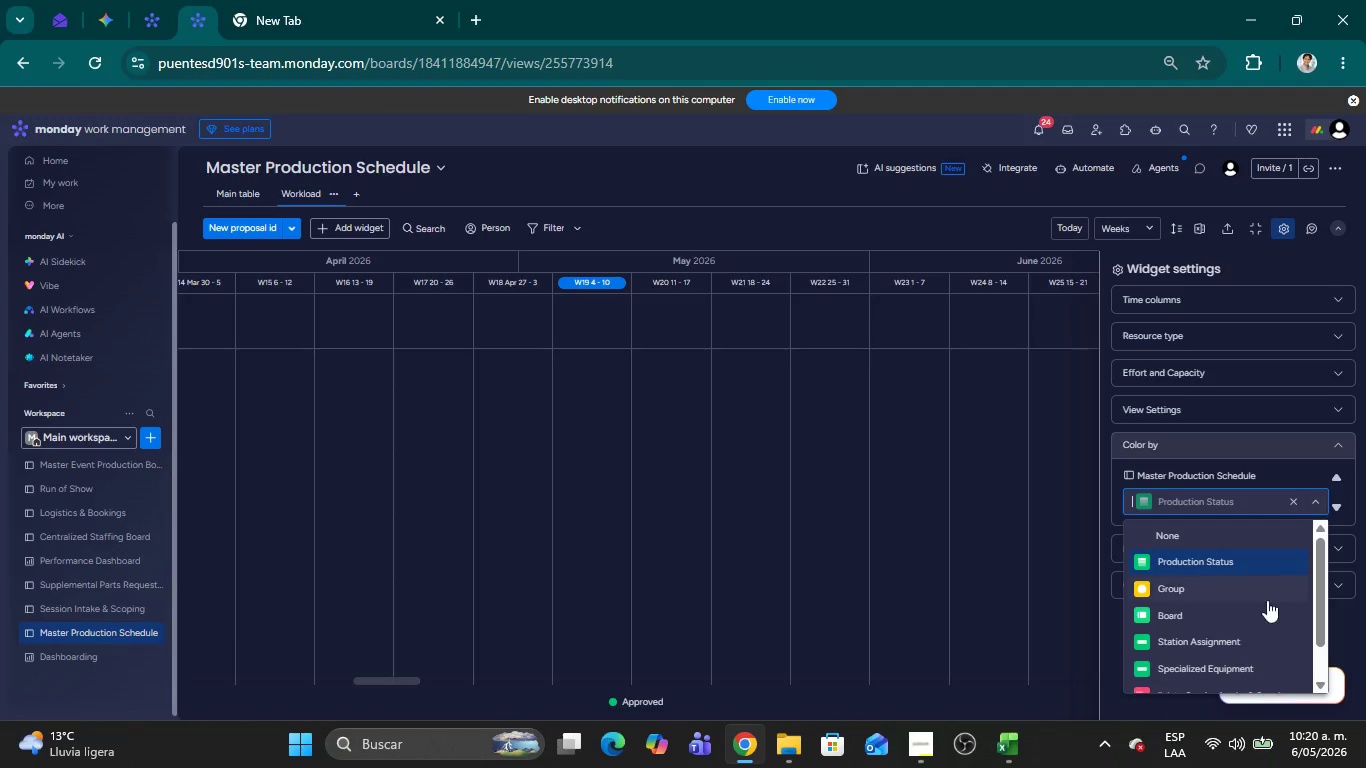 
scroll: coordinate [1256, 608], scroll_direction: down, amount: 6.0
 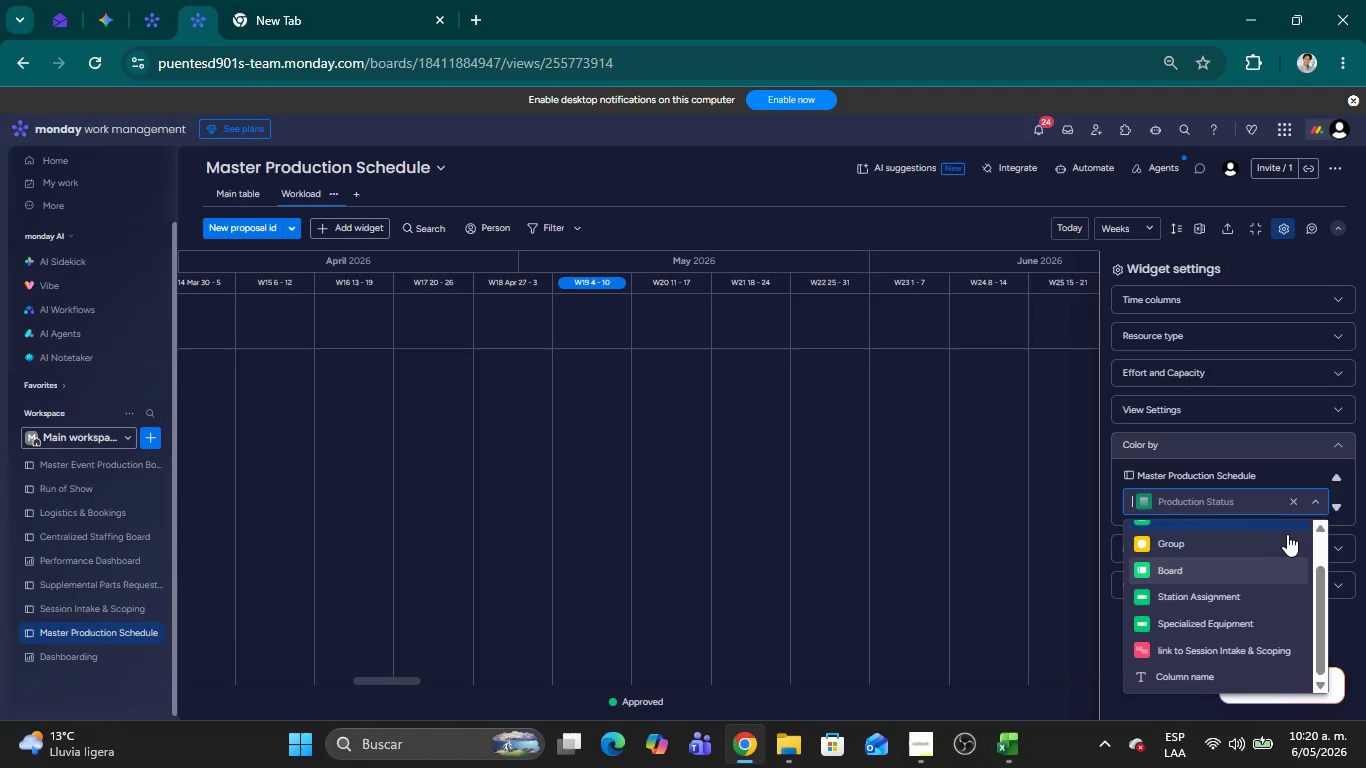 
left_click([1310, 507])
 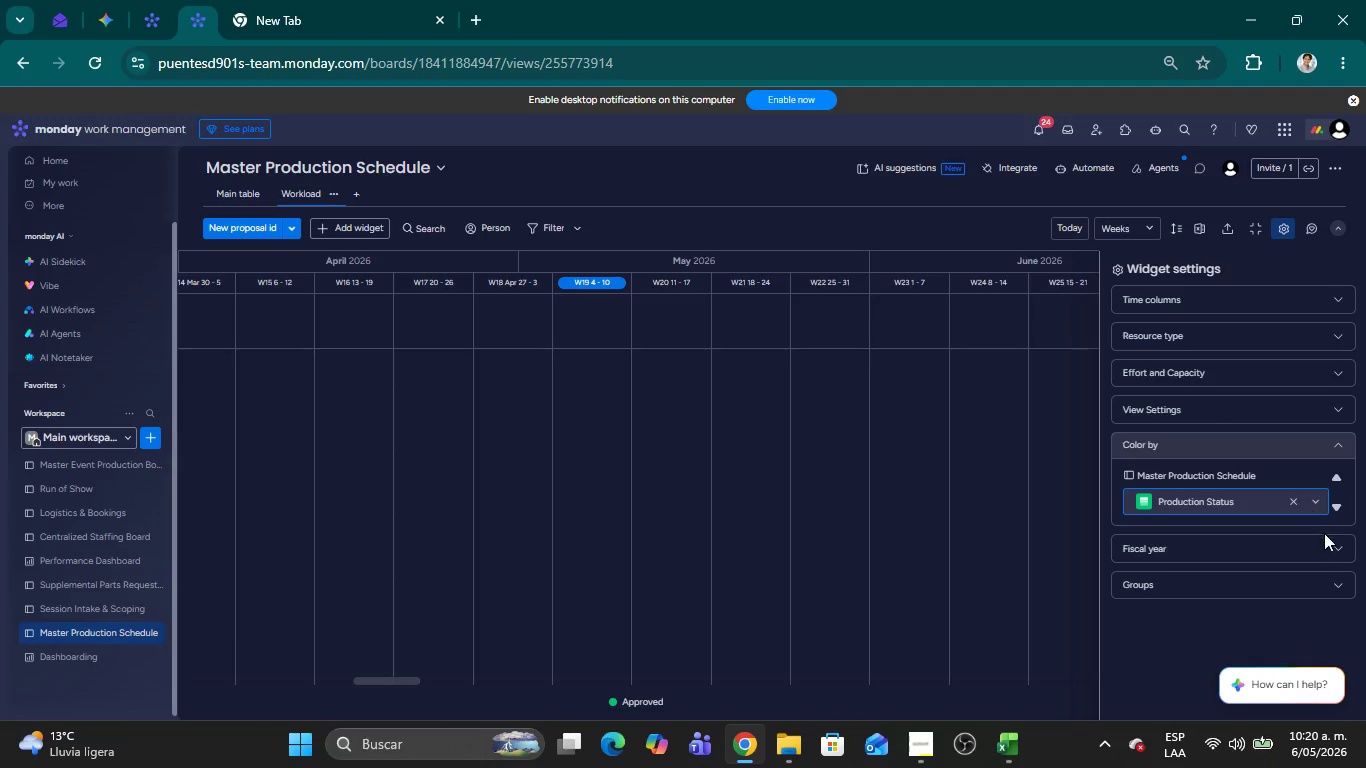 
scroll: coordinate [1297, 437], scroll_direction: up, amount: 6.0
 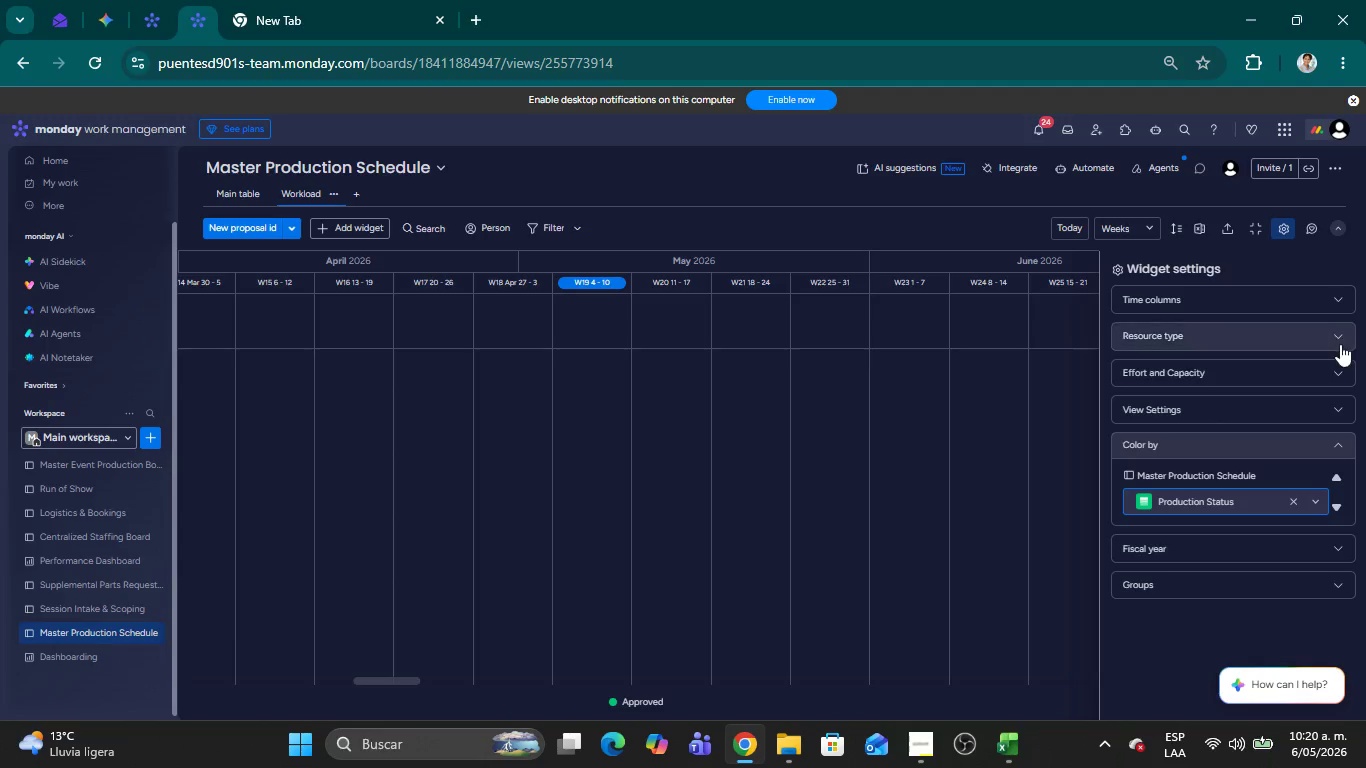 
left_click([1337, 347])
 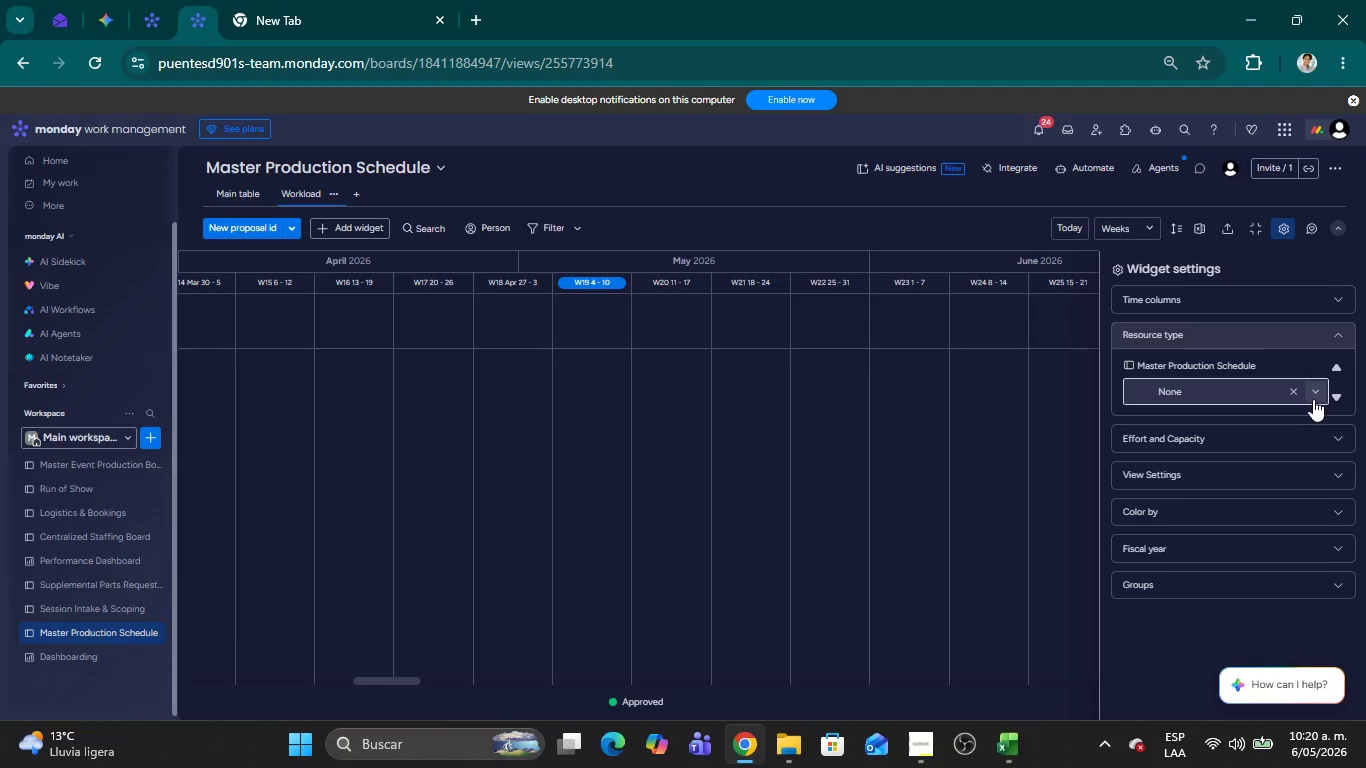 
left_click([1313, 399])
 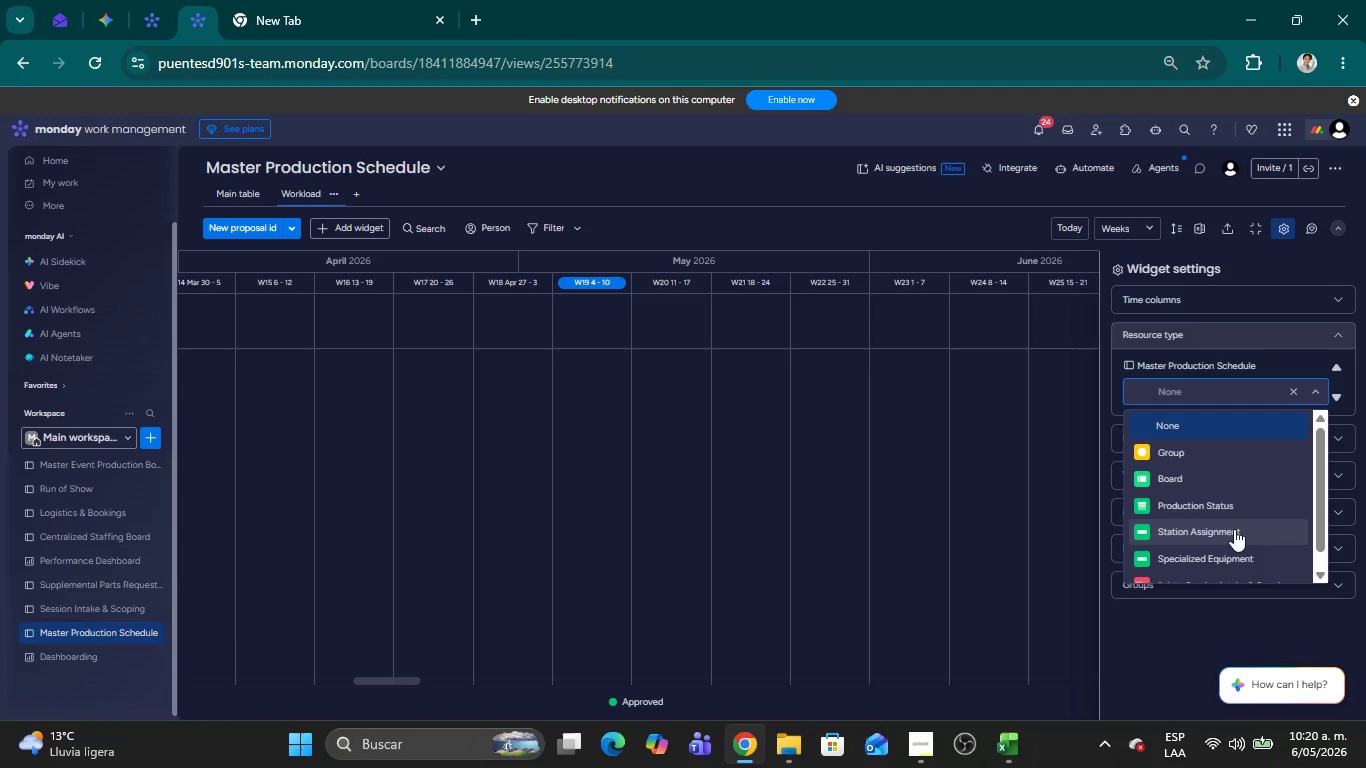 
wait(5.5)
 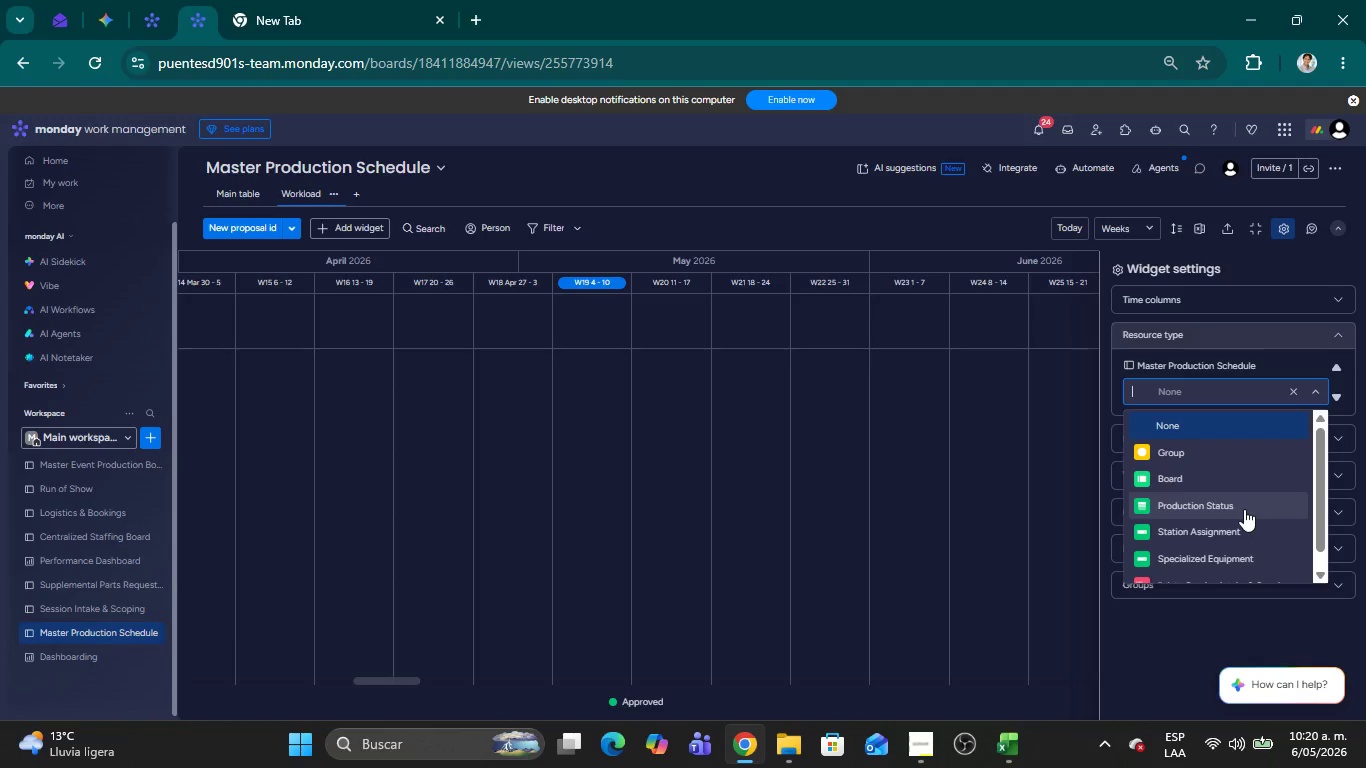 
left_click([1234, 529])
 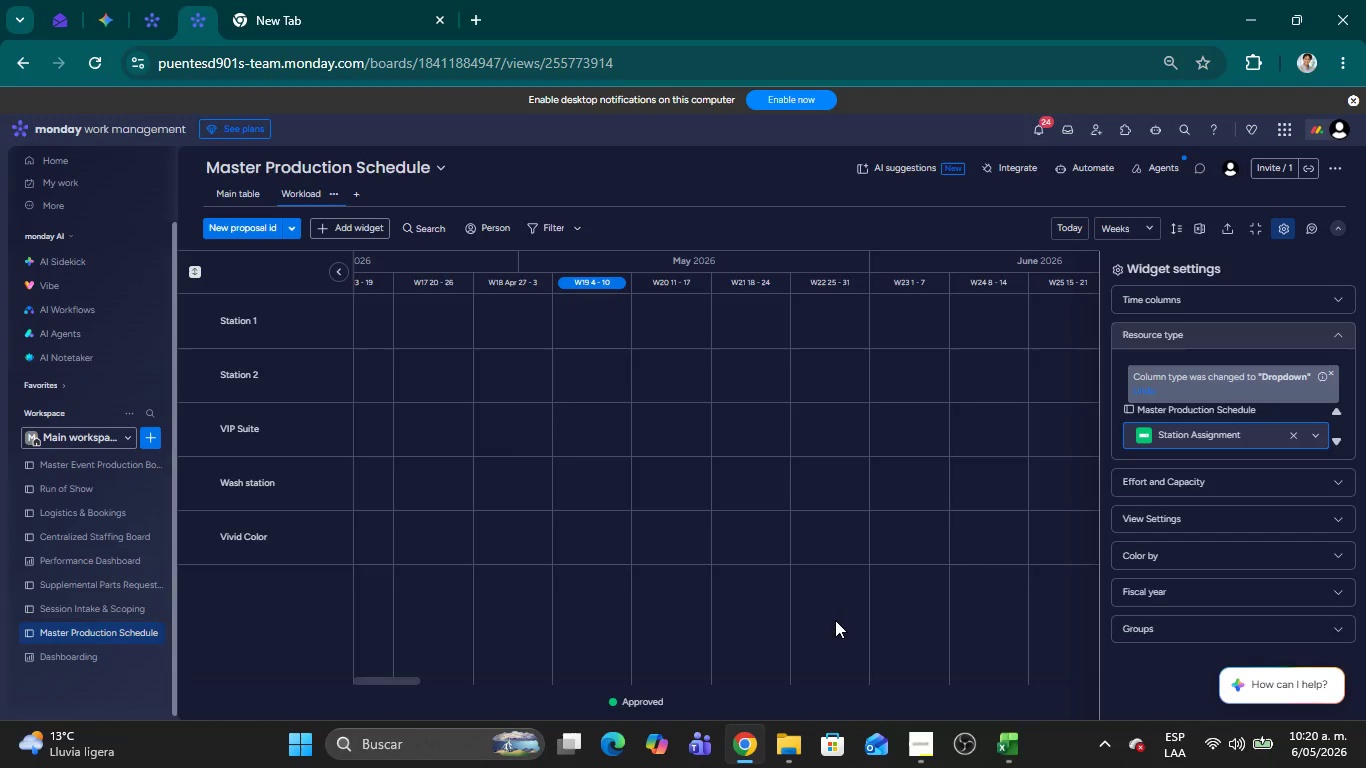 
wait(6.19)
 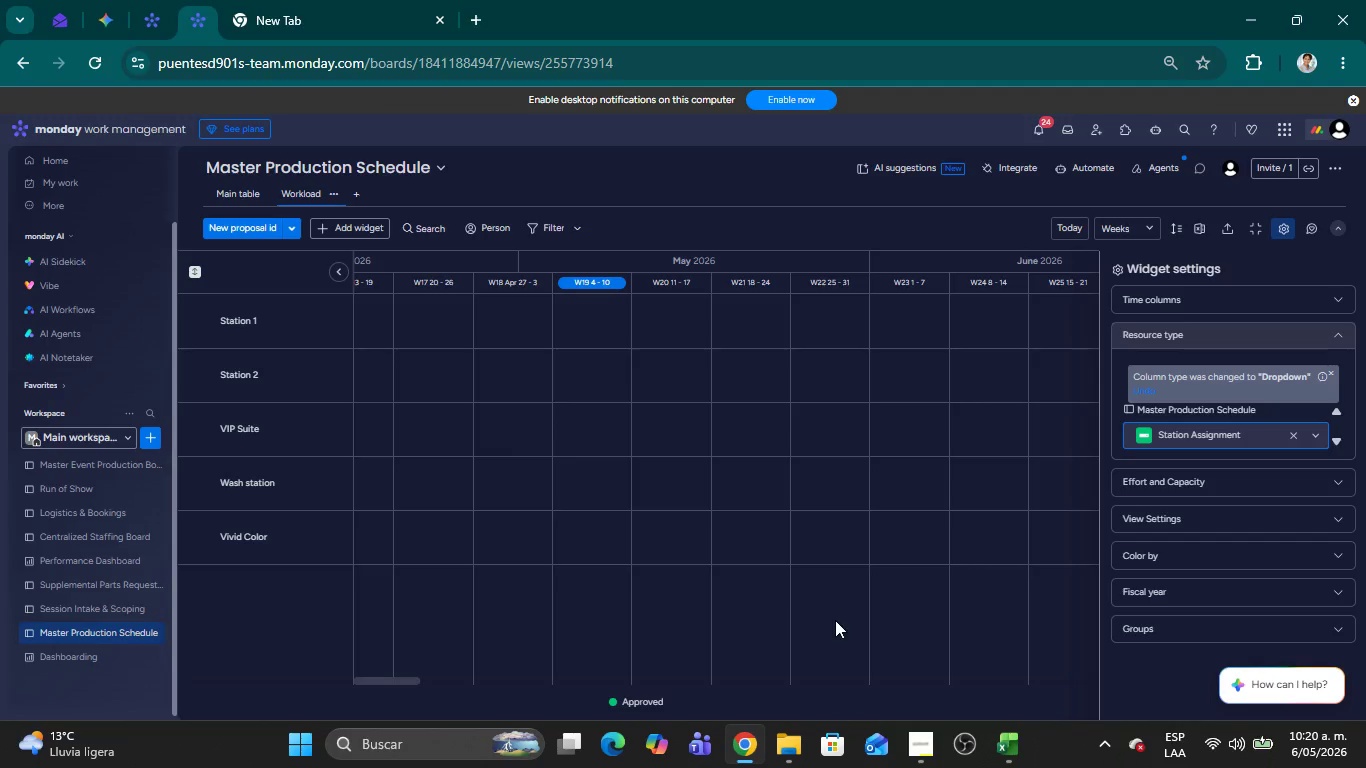 
left_click([850, 649])
 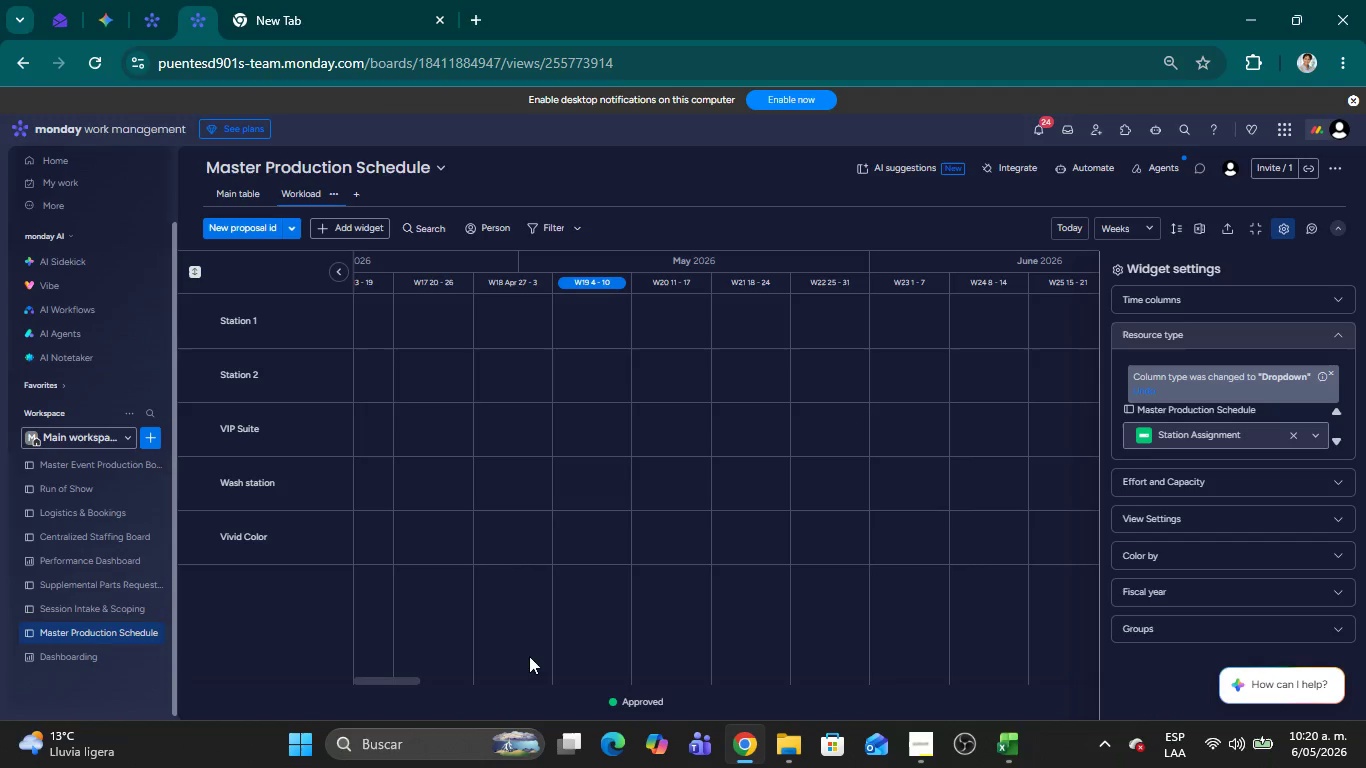 
left_click_drag(start_coordinate=[407, 679], to_coordinate=[756, 674])
 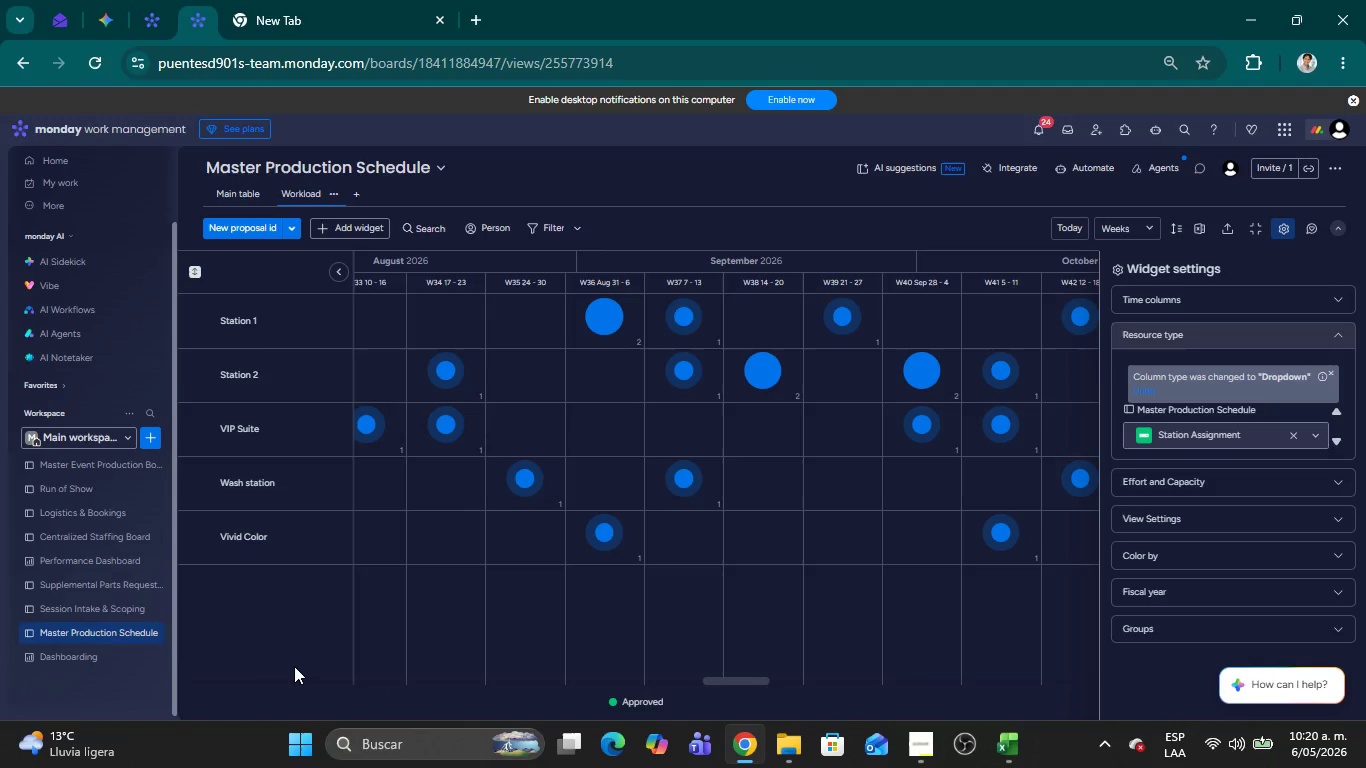 
wait(5.43)
 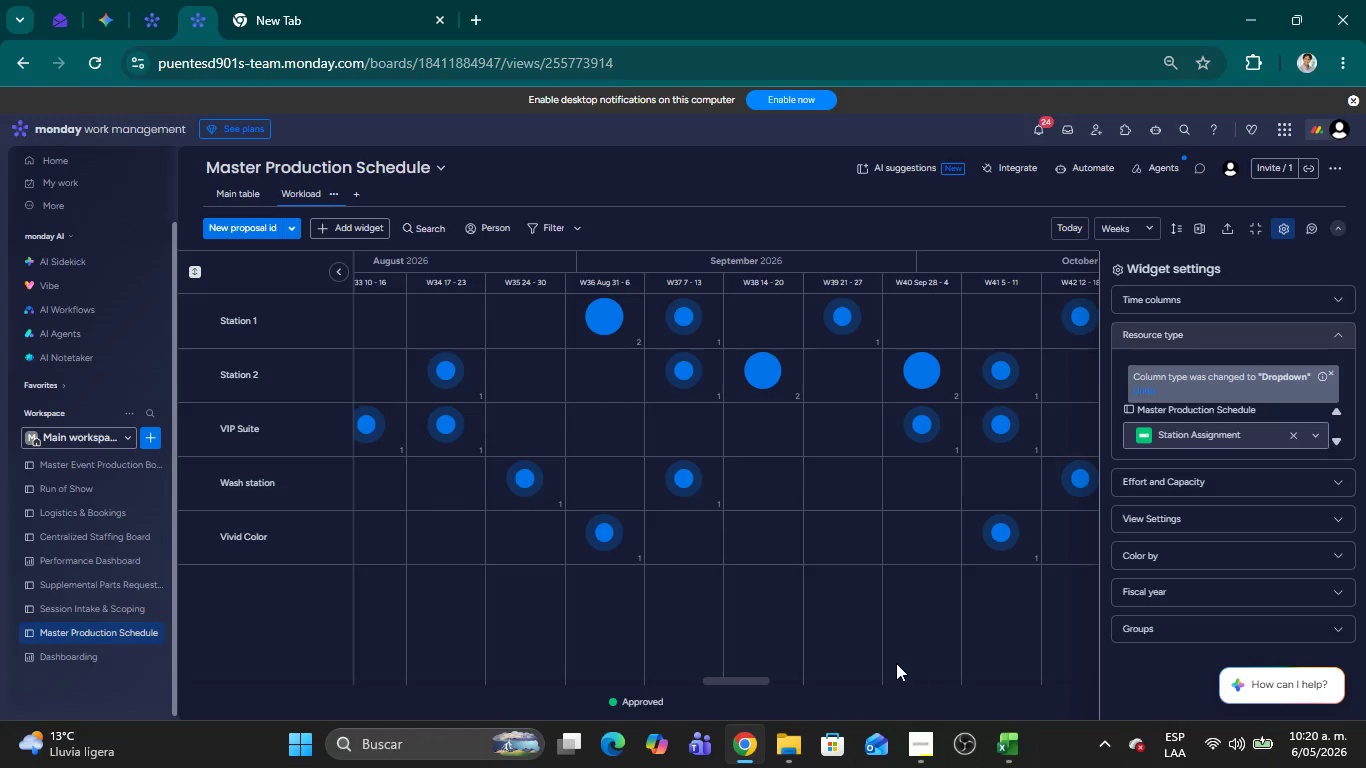 
mouse_move([1294, 458])
 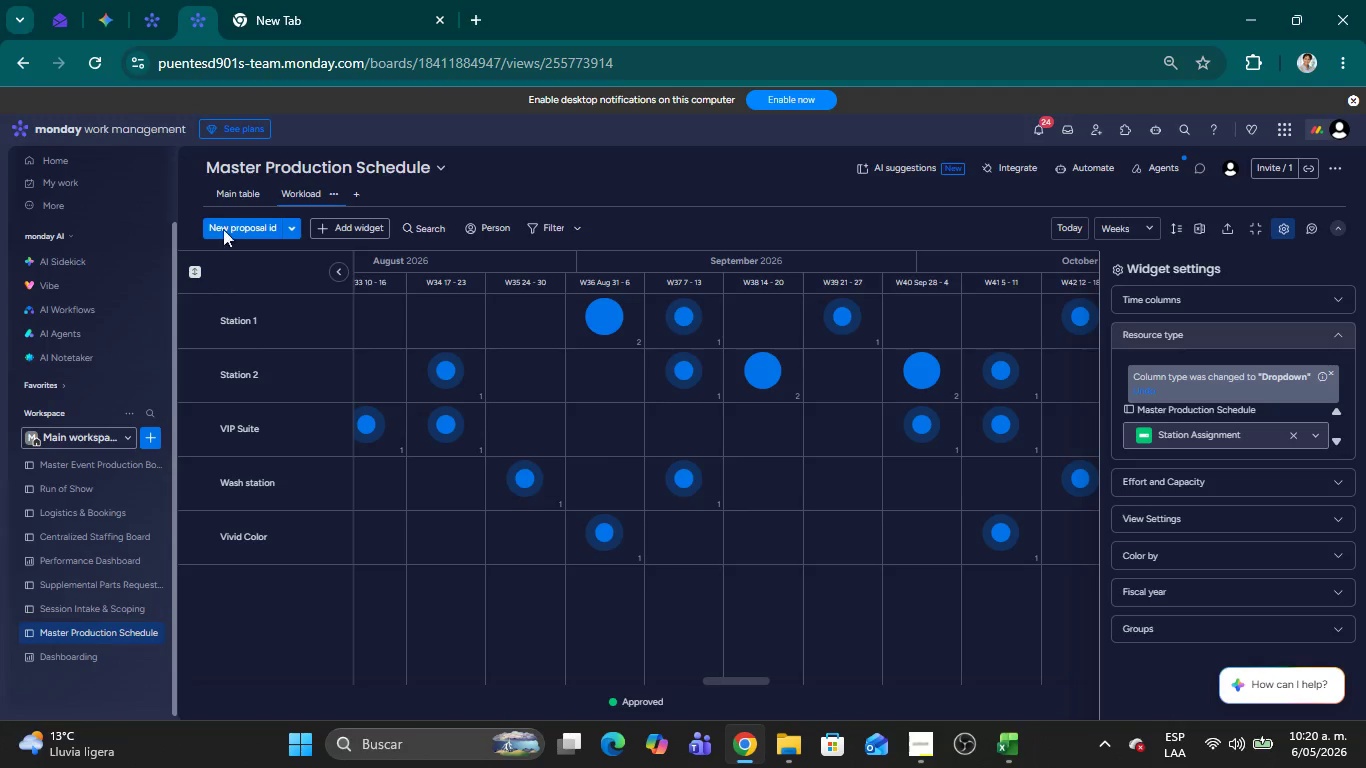 
left_click([223, 191])
 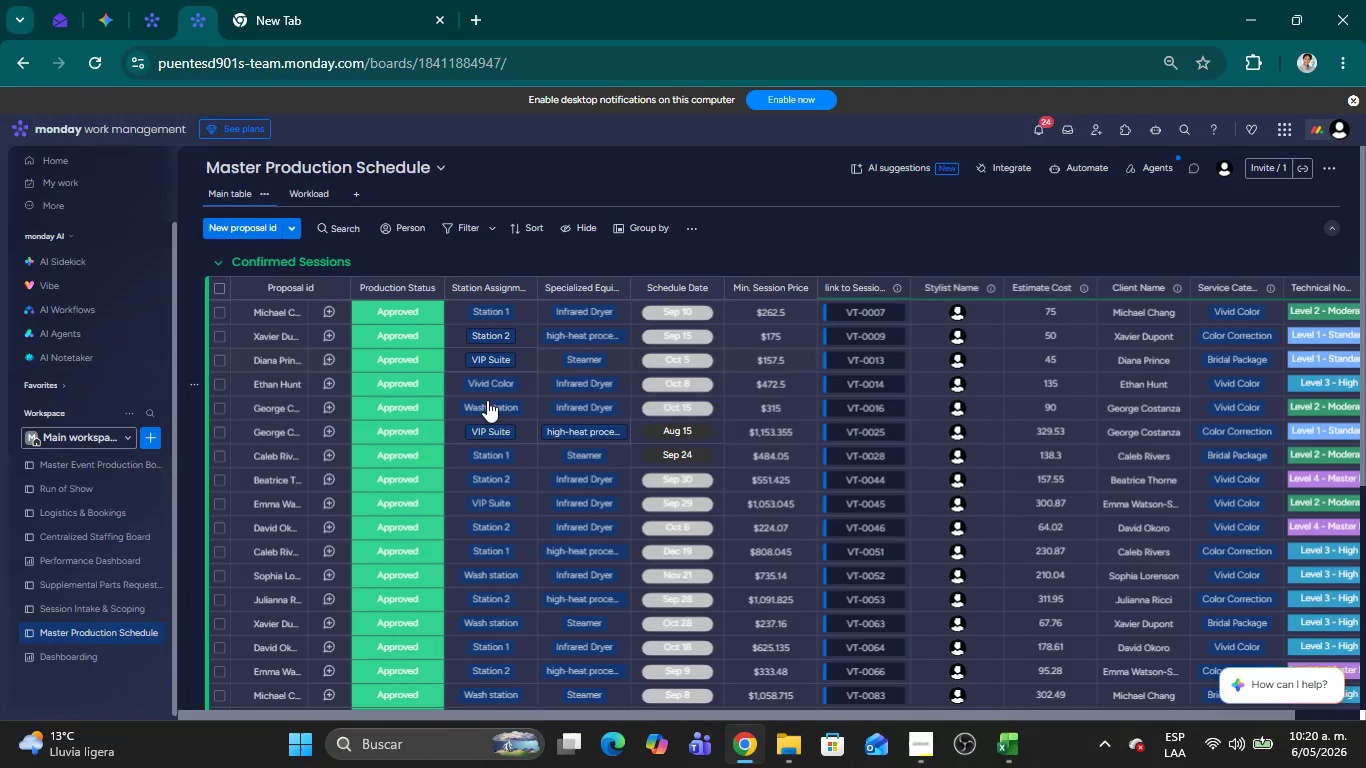 
scroll: coordinate [490, 526], scroll_direction: down, amount: 3.0
 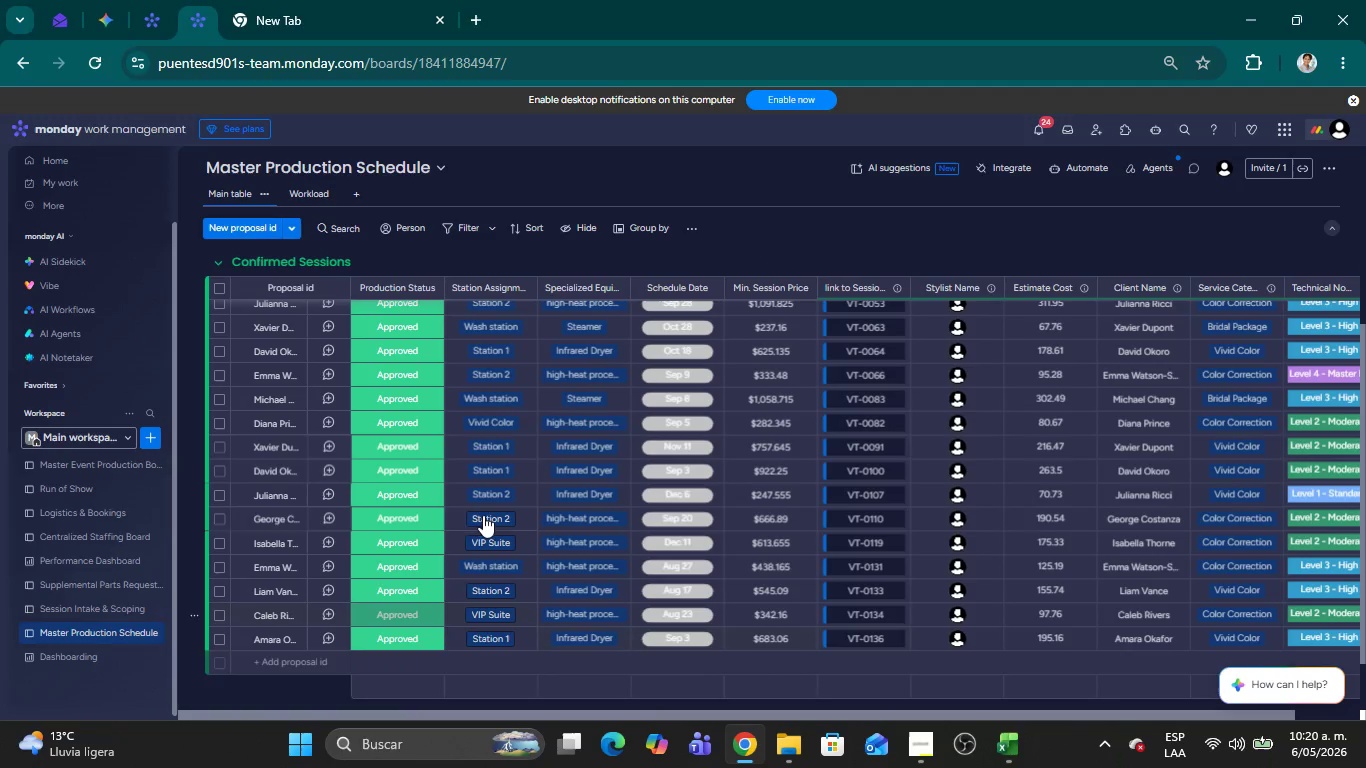 
left_click([494, 423])
 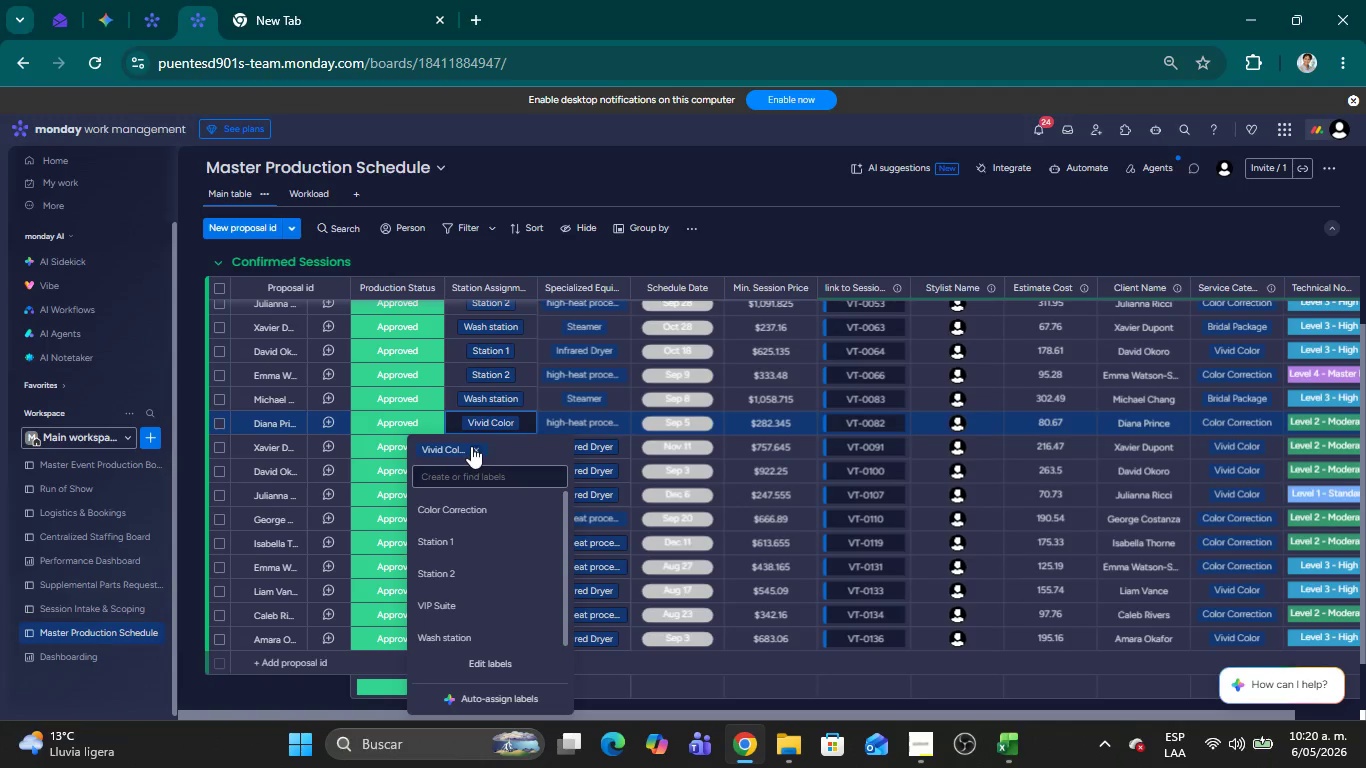 
left_click([477, 446])
 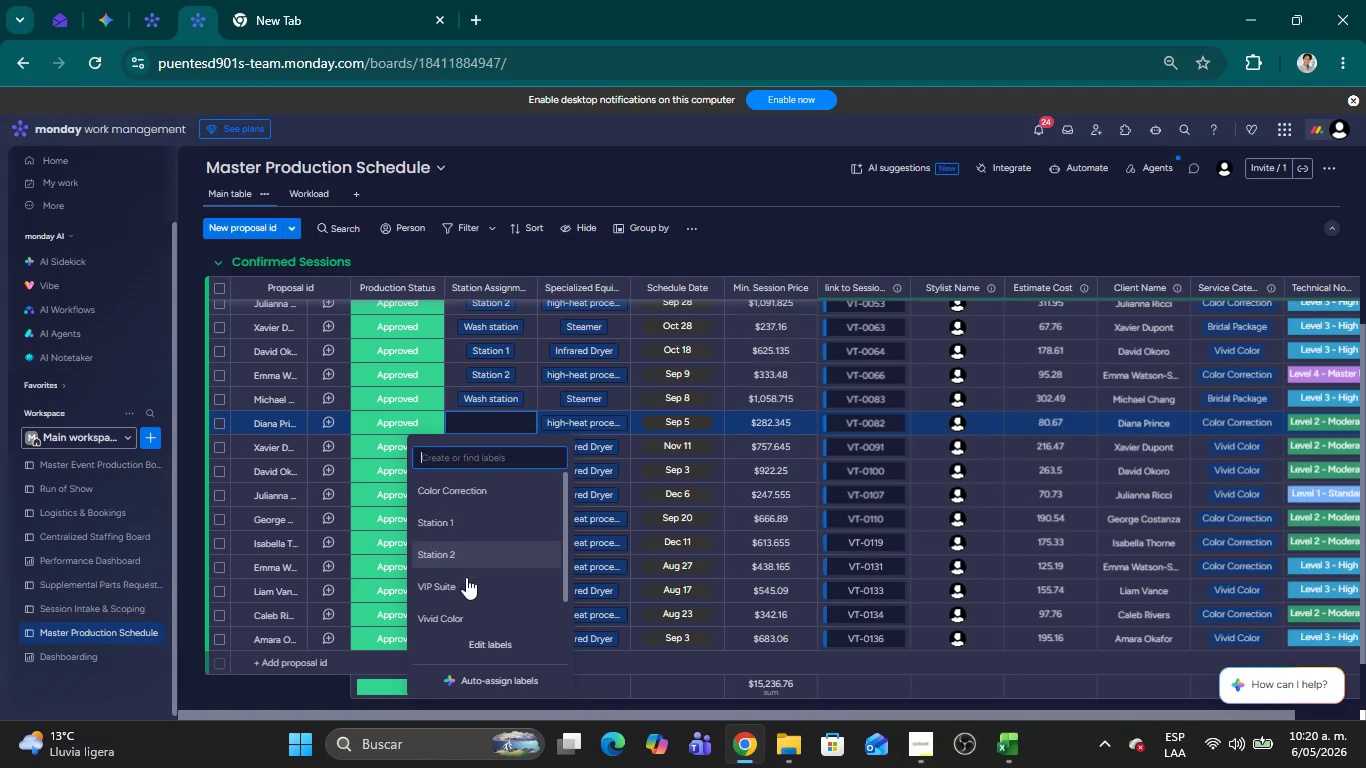 
left_click([466, 584])
 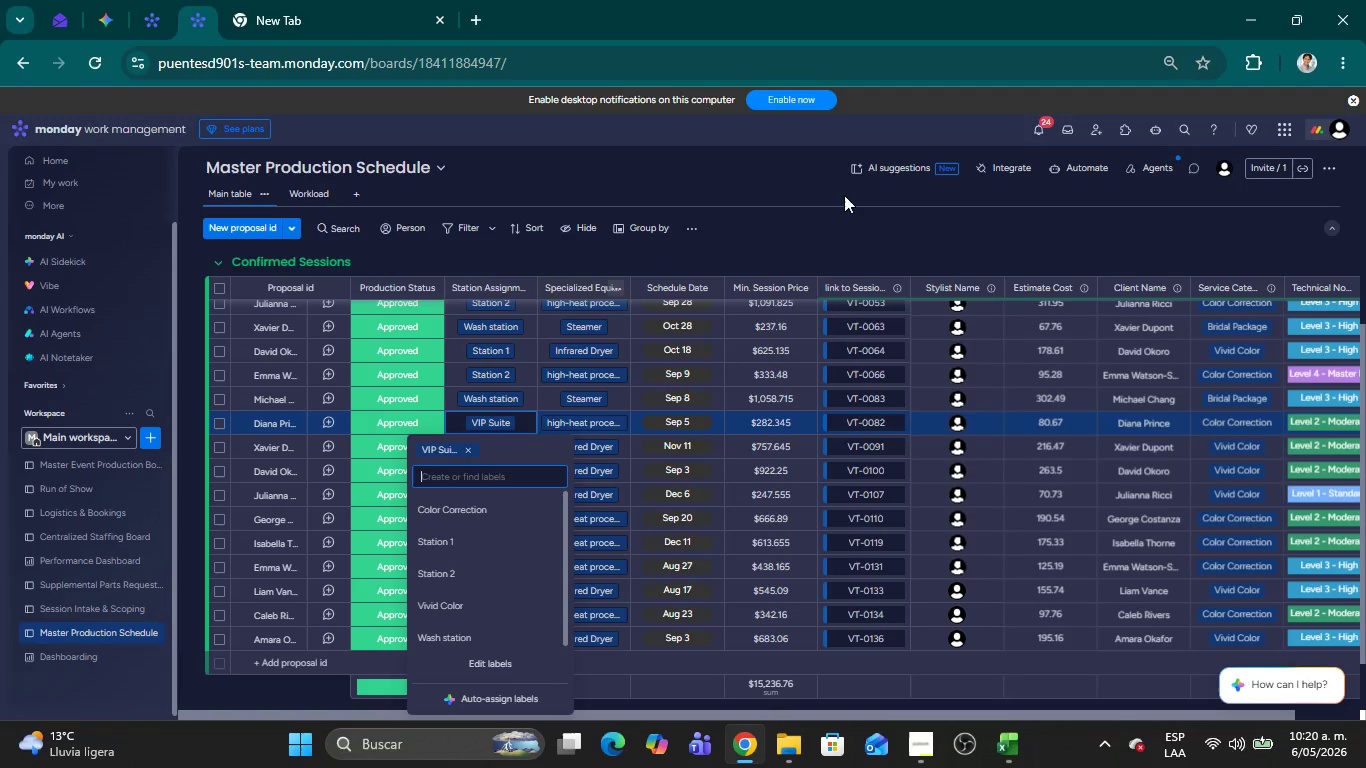 
left_click([823, 241])
 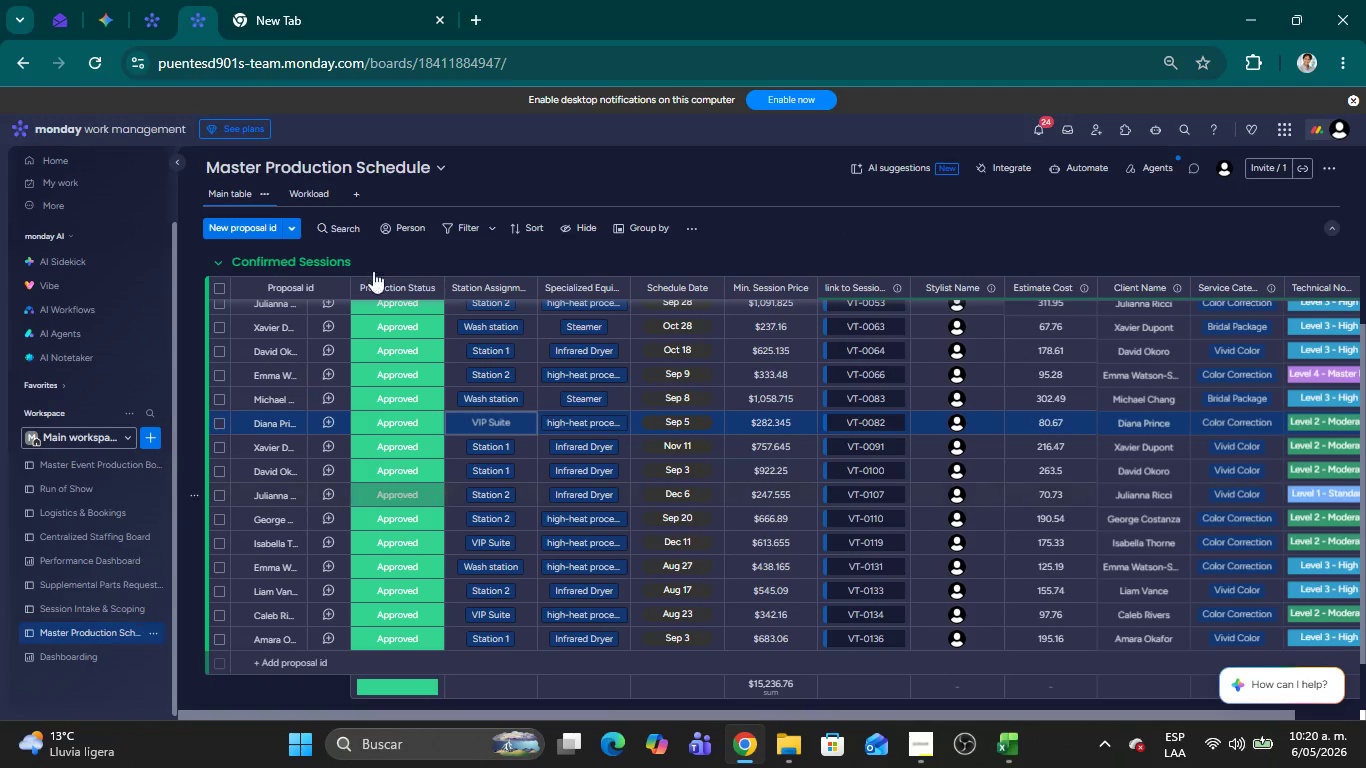 
left_click([307, 194])
 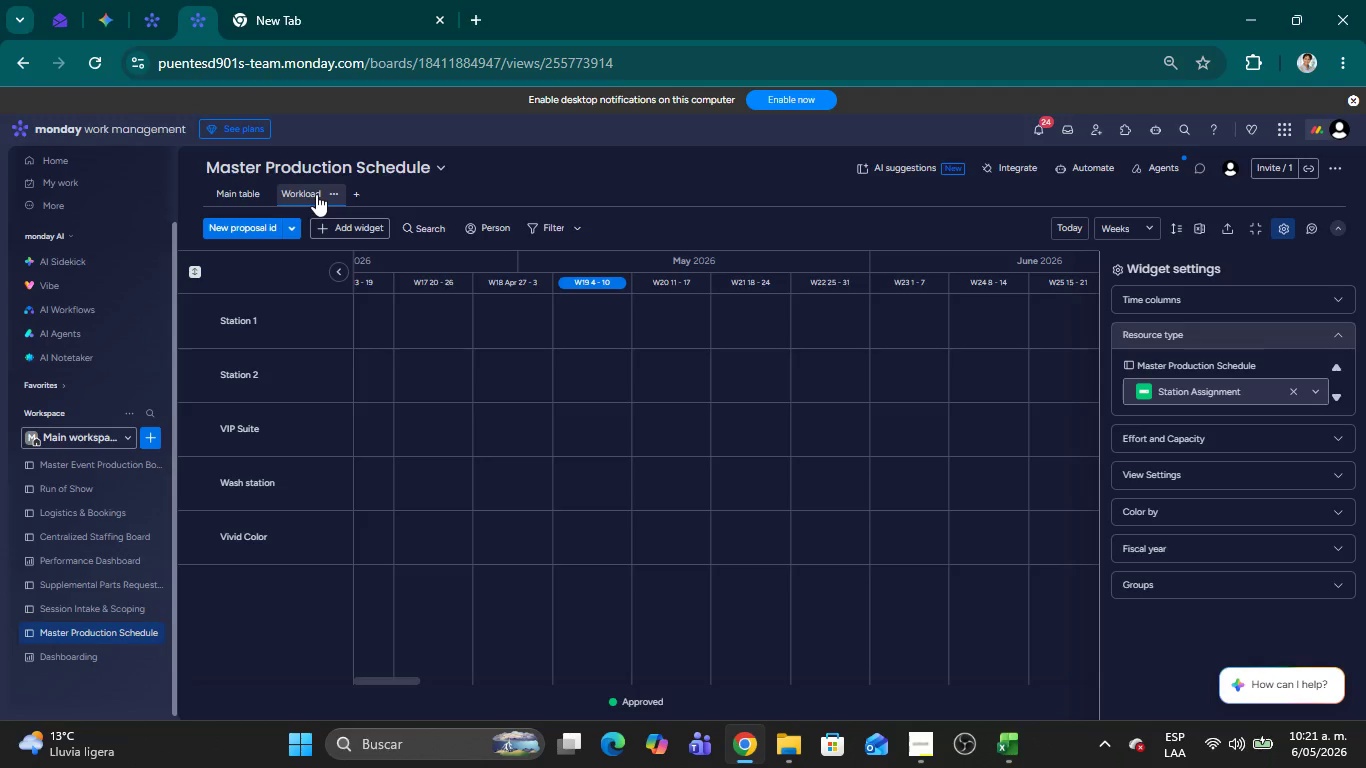 
wait(20.12)
 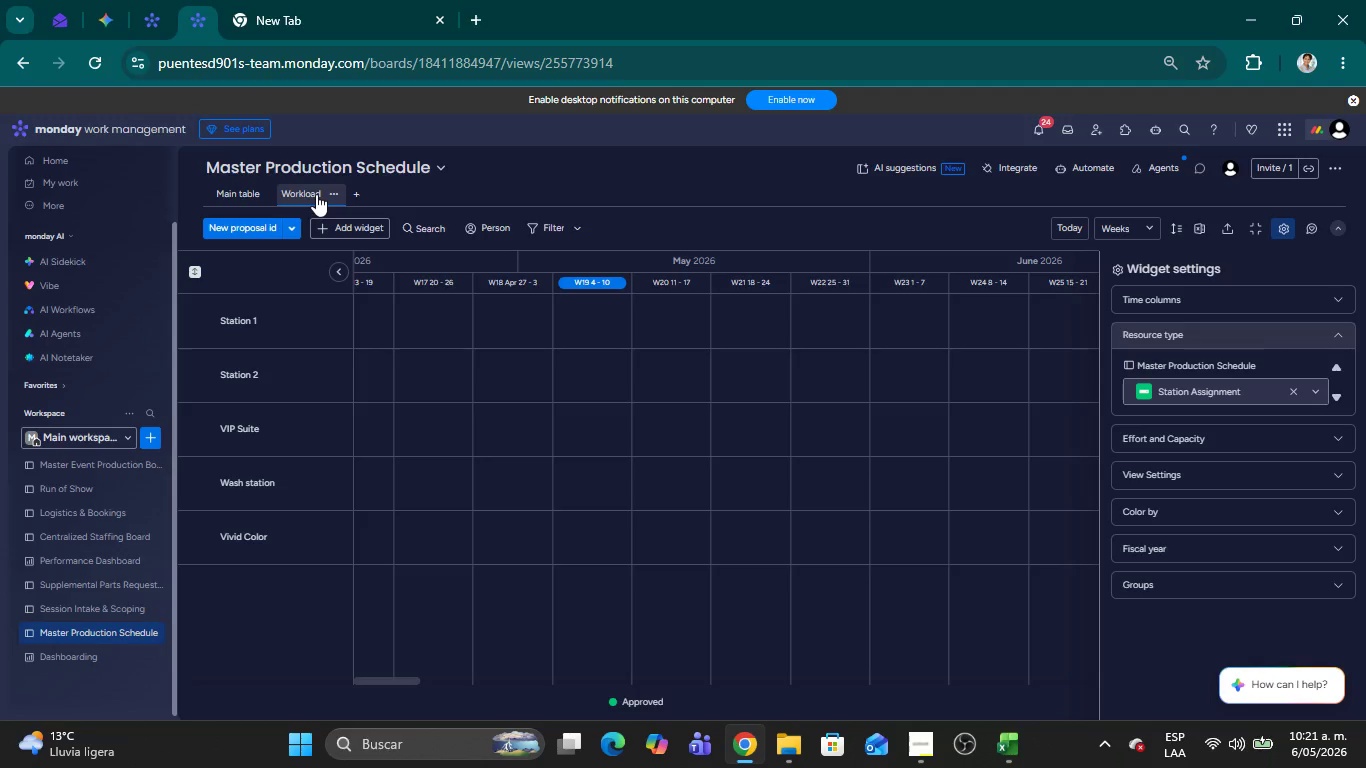 
left_click_drag(start_coordinate=[398, 680], to_coordinate=[739, 691])
 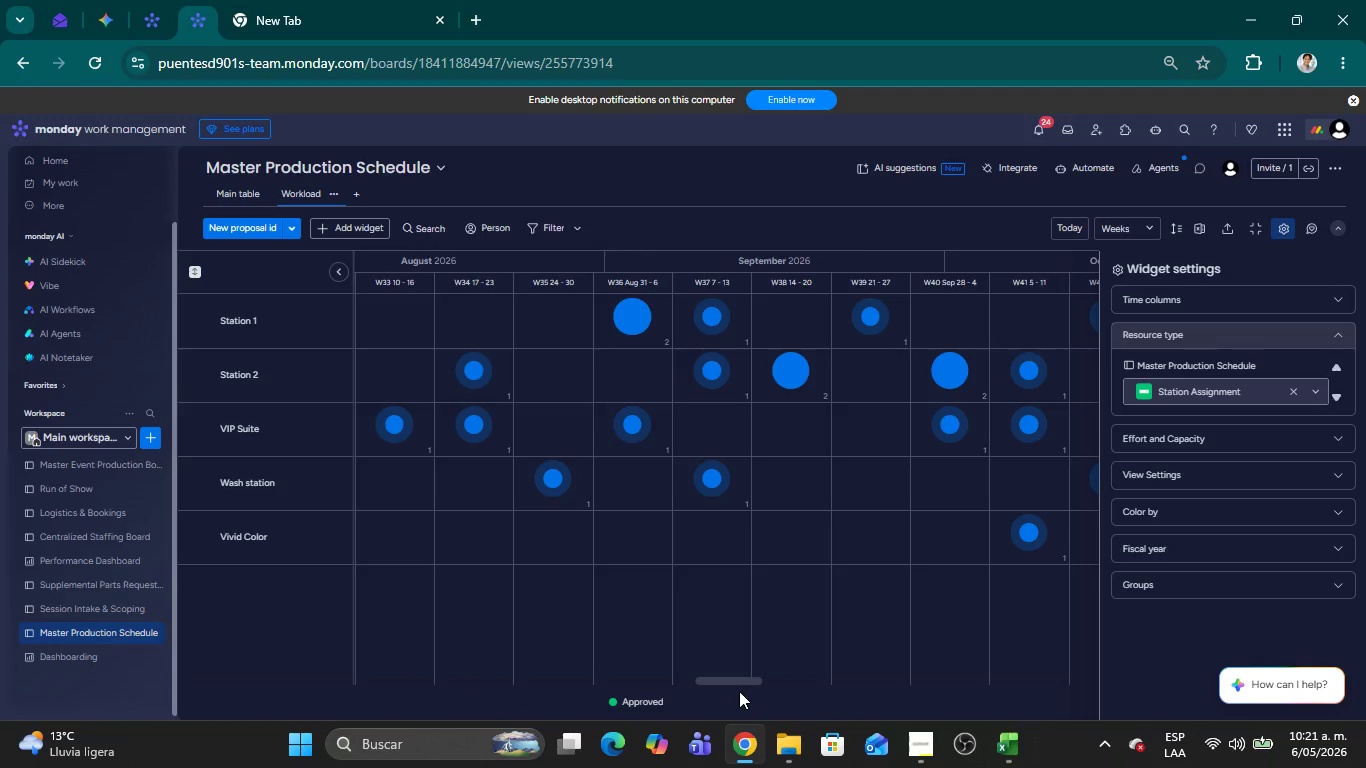 
wait(18.39)
 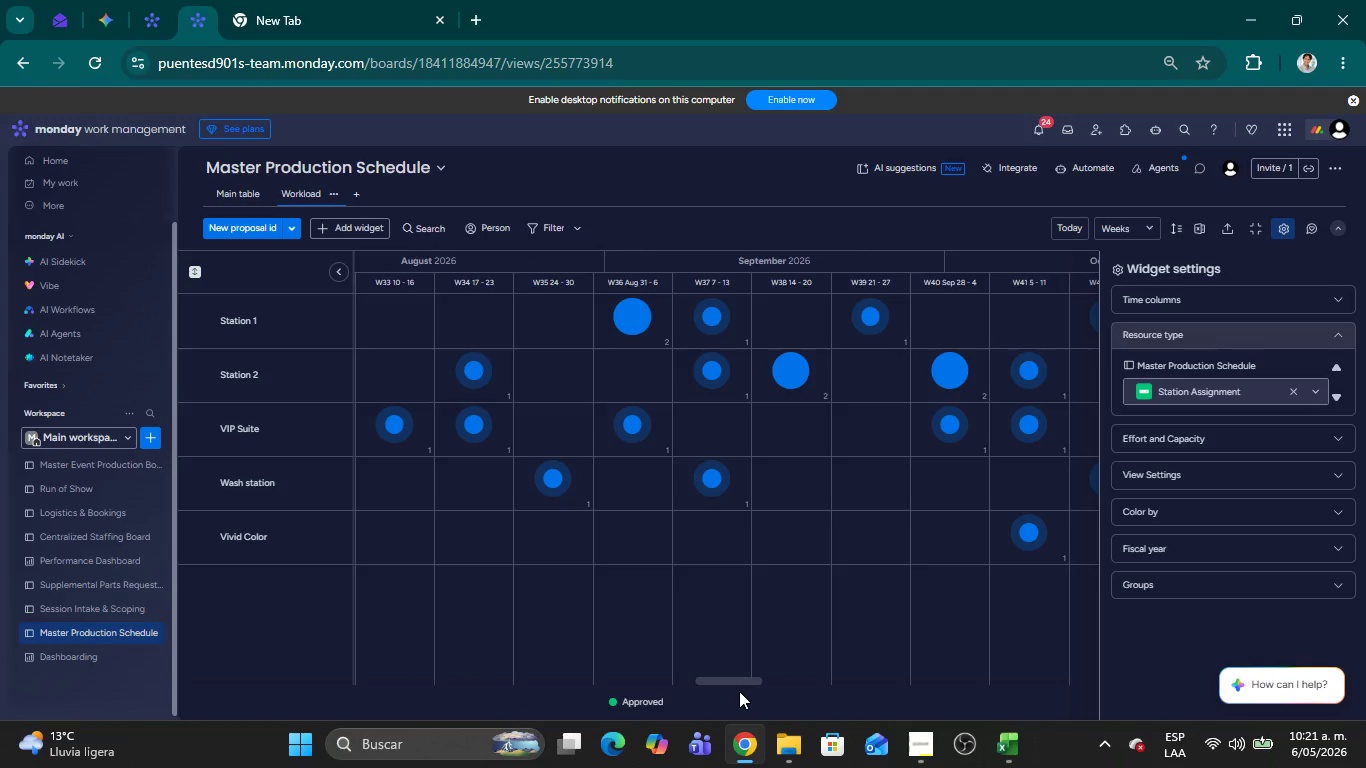 
left_click([1315, 392])
 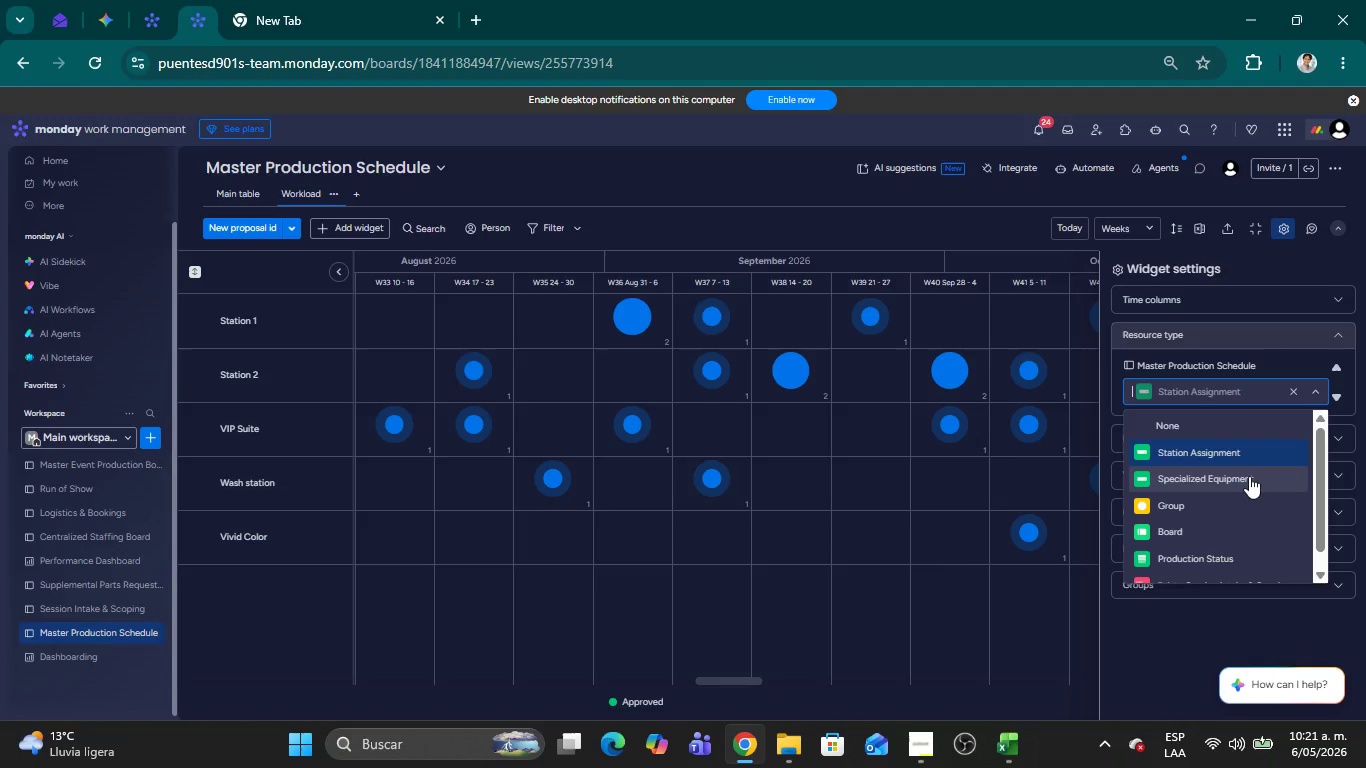 
left_click([1249, 476])
 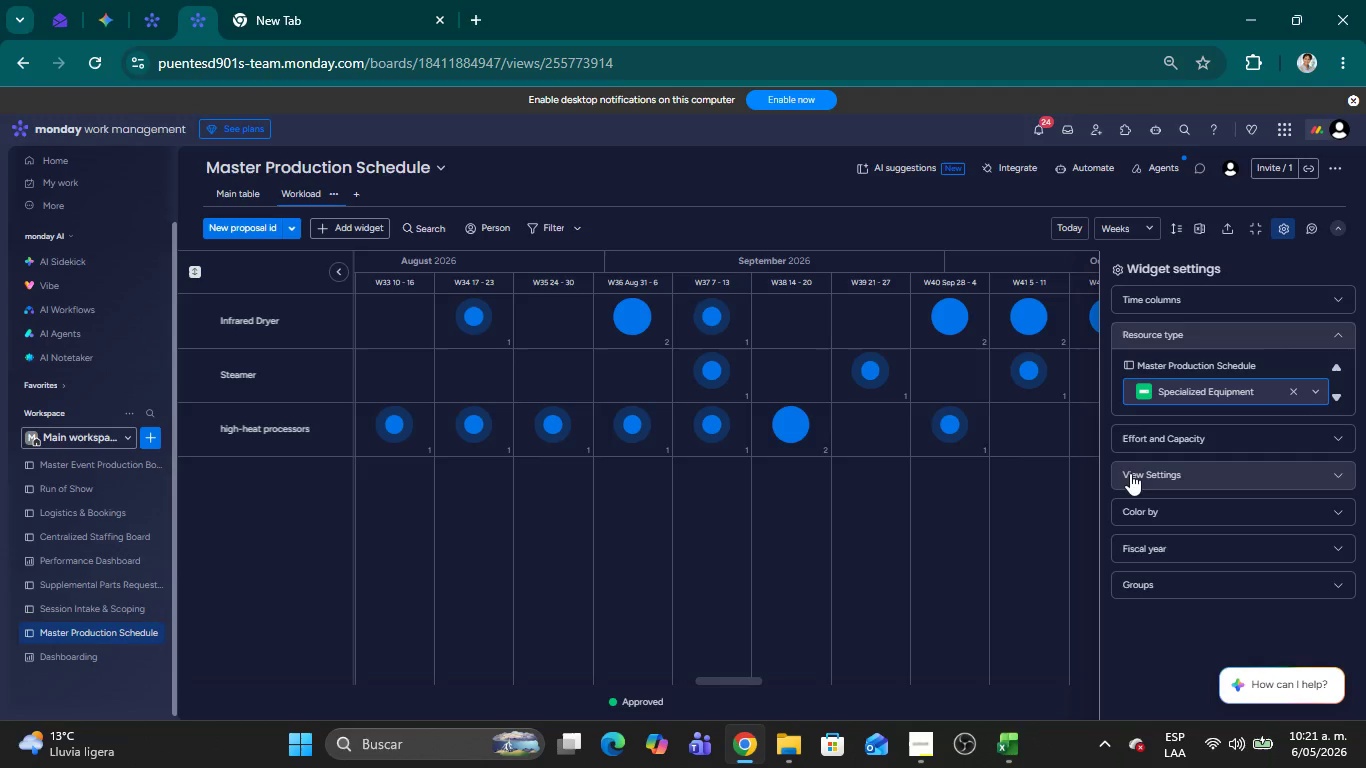 
mouse_move([471, 343])
 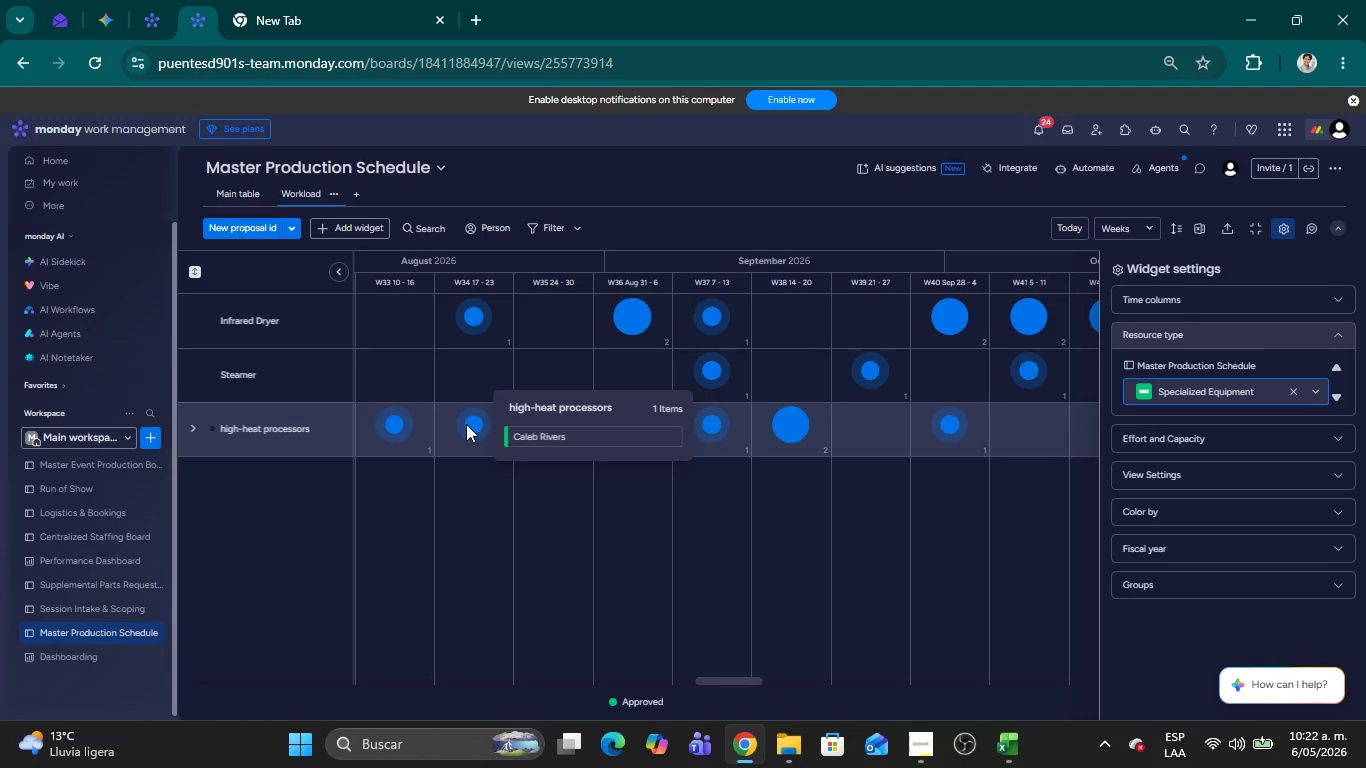 
wait(35.9)
 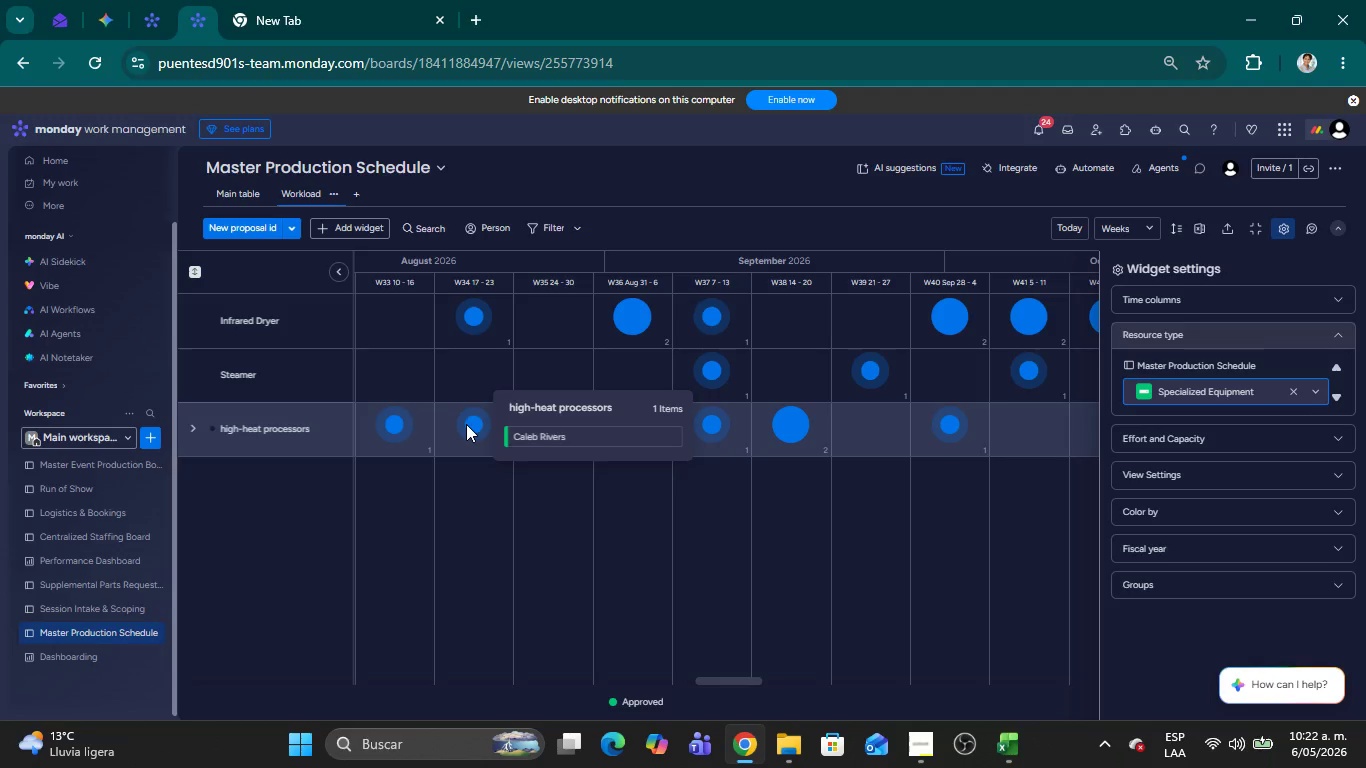 
left_click([1337, 333])
 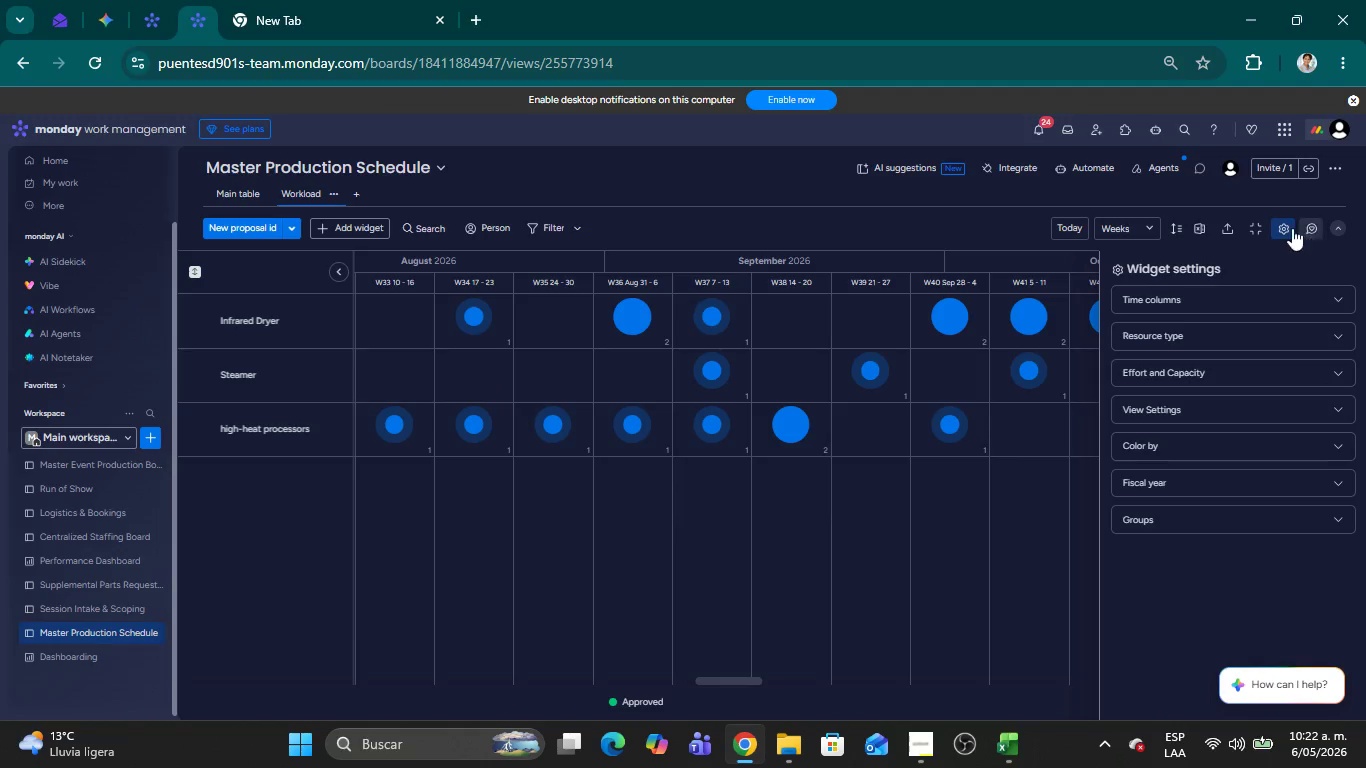 
left_click([1284, 225])
 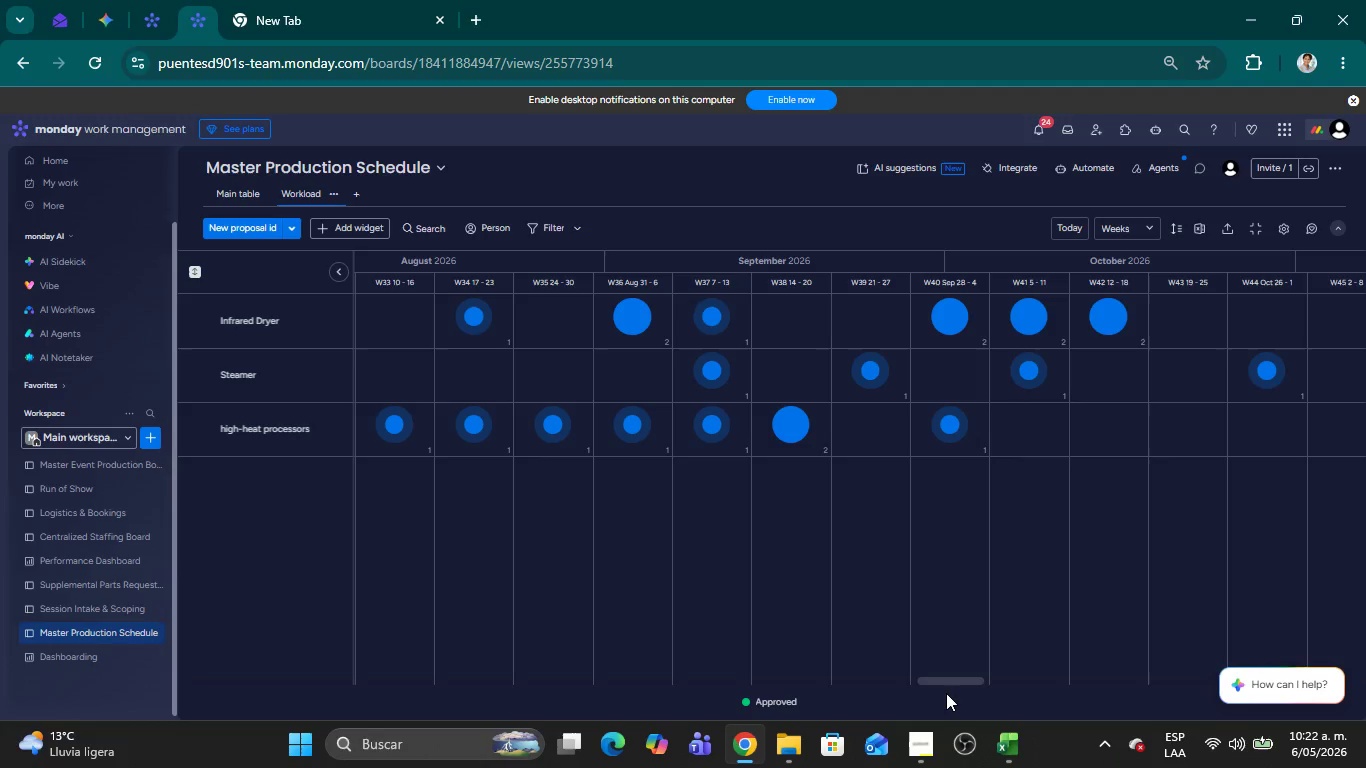 
left_click_drag(start_coordinate=[941, 679], to_coordinate=[984, 691])
 